 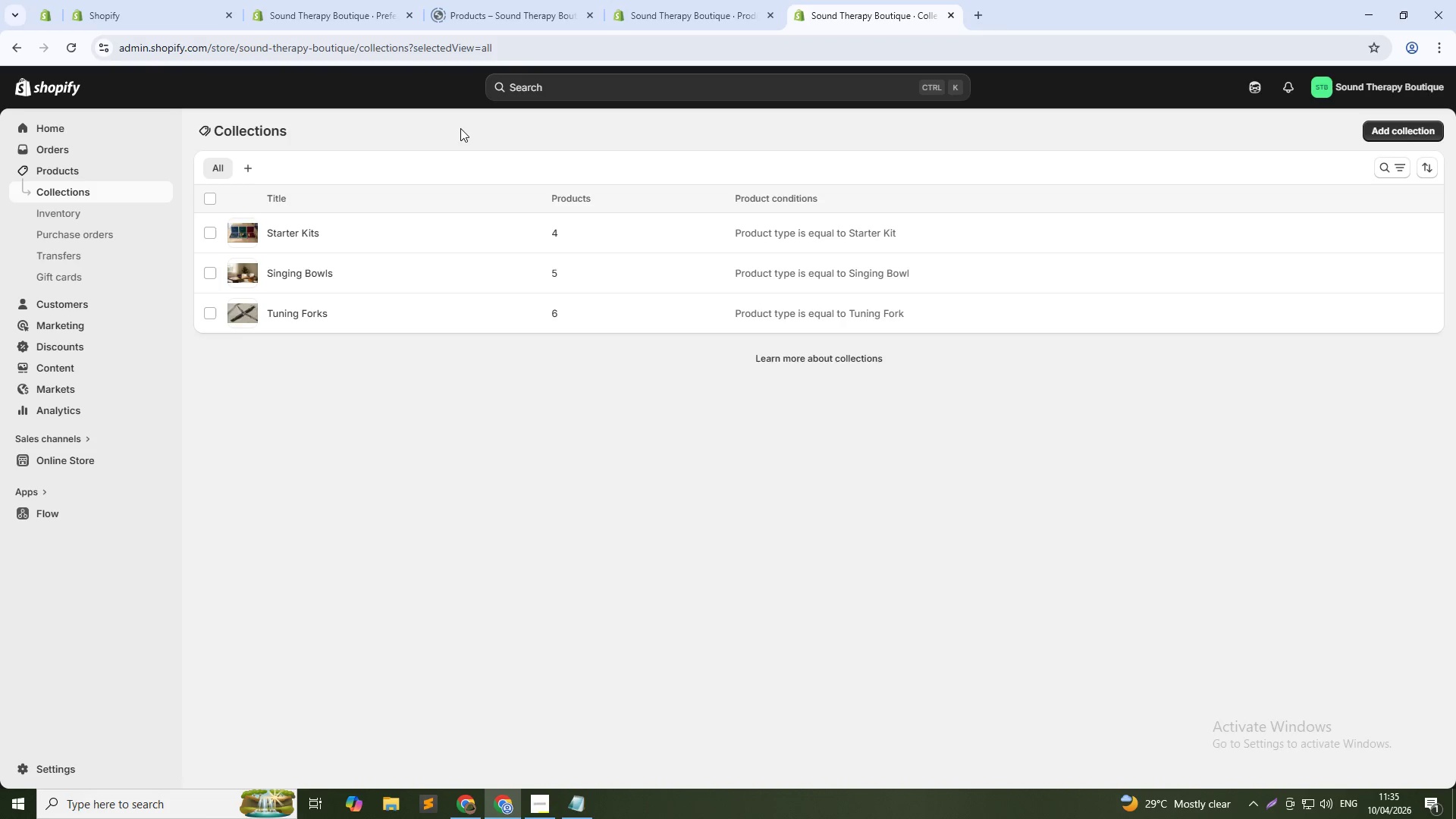 
left_click([1414, 131])
 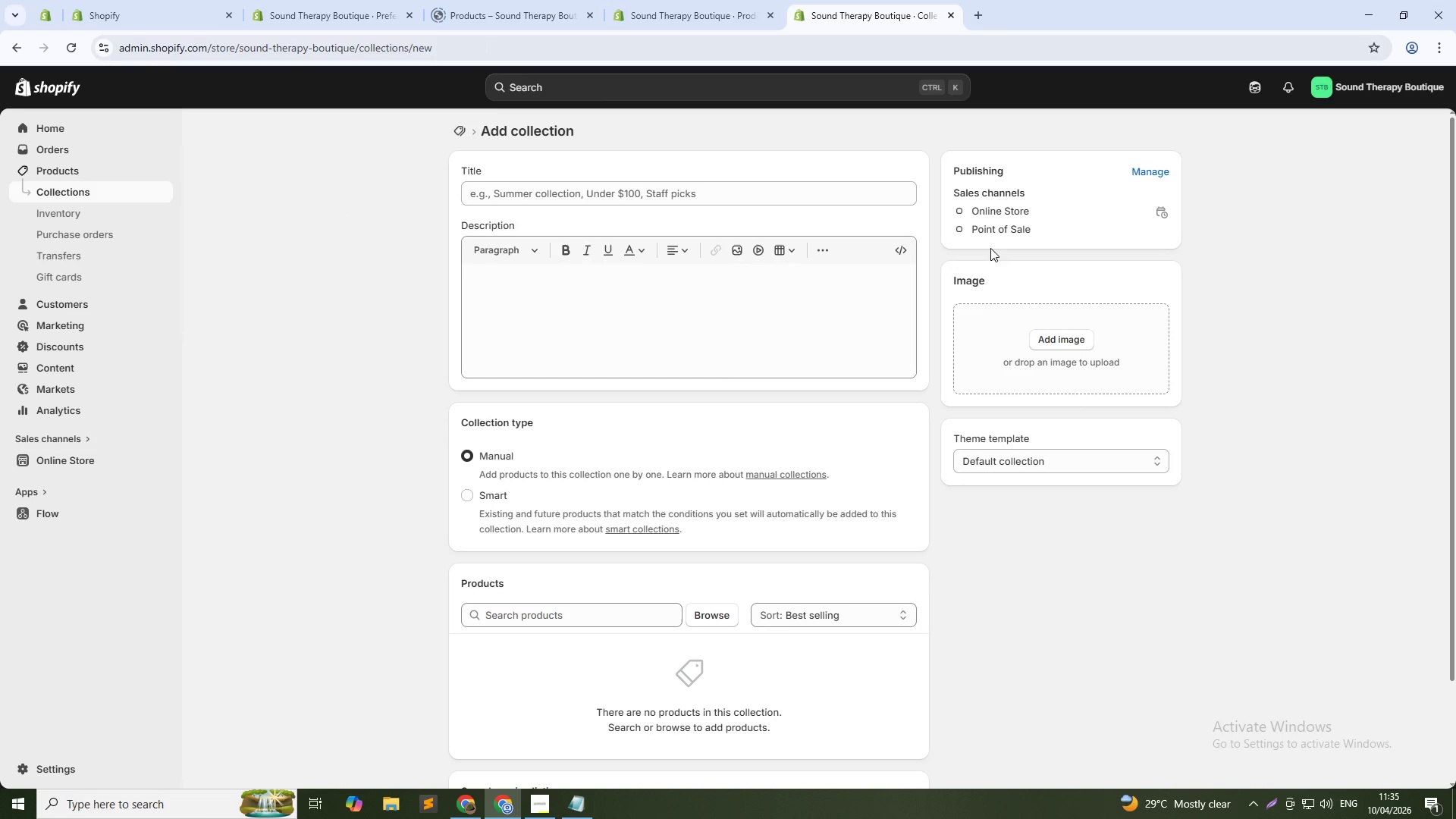 
wait(5.59)
 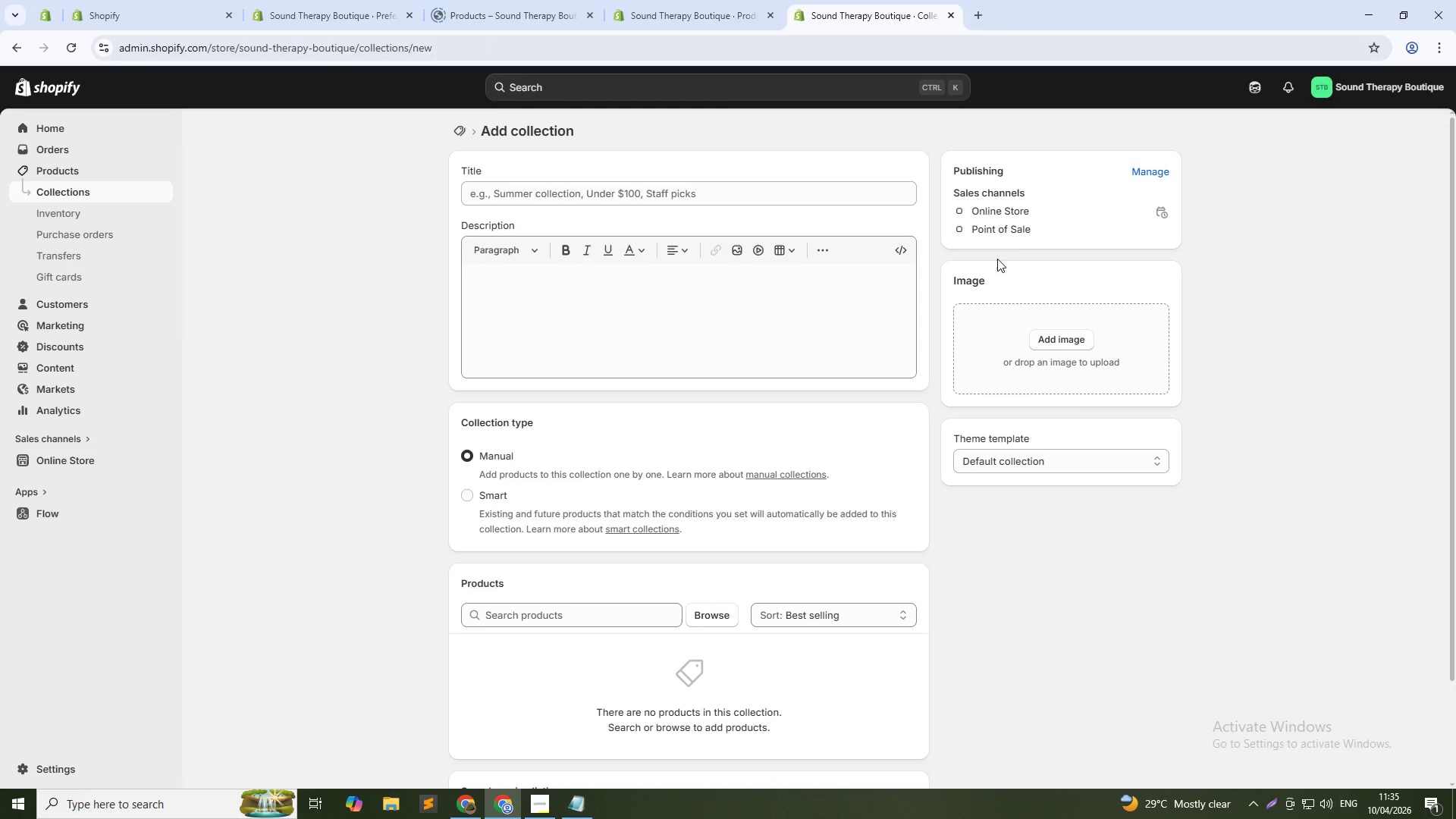 
left_click([730, 188])
 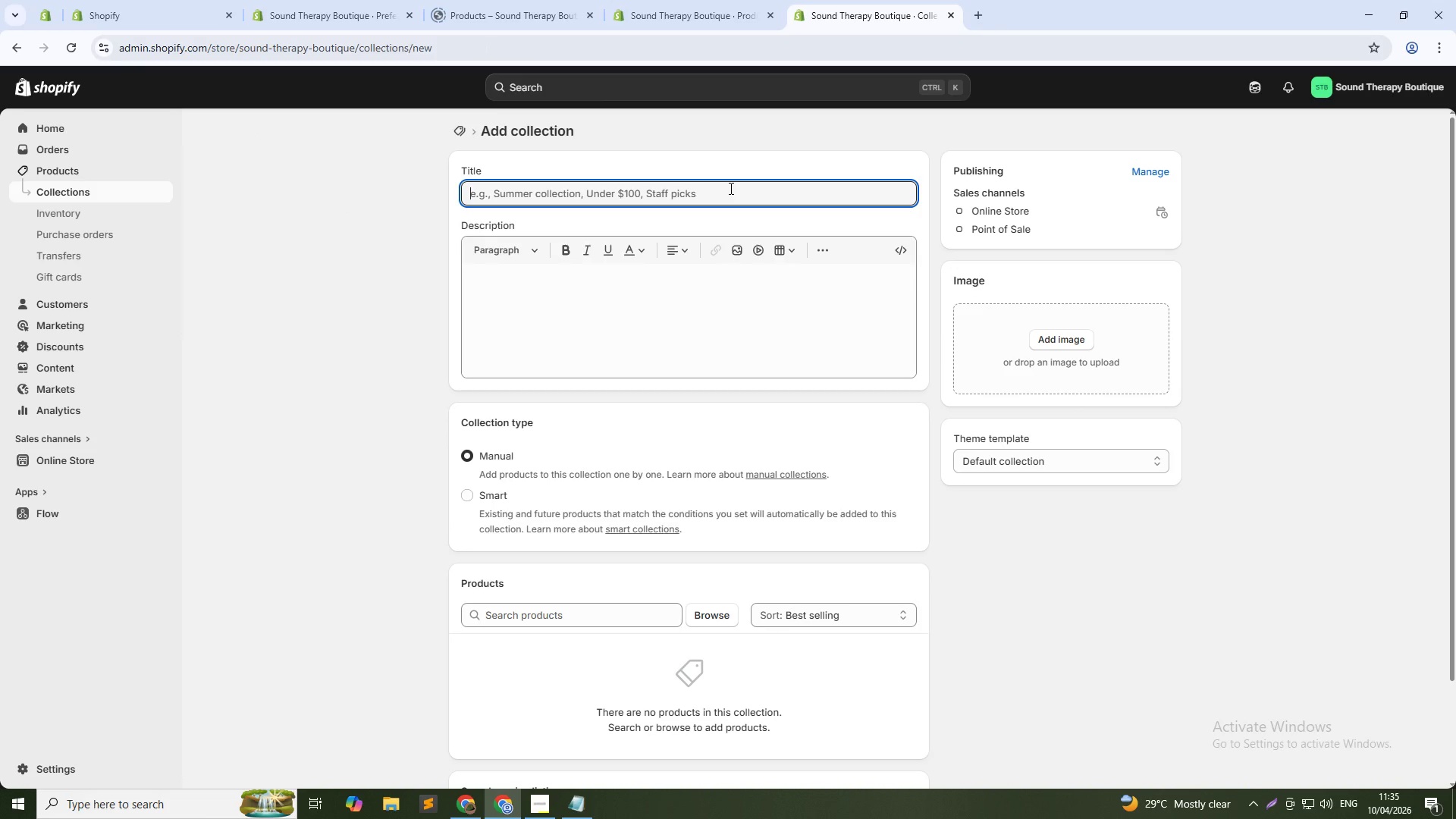 
type(Featured Collections)
 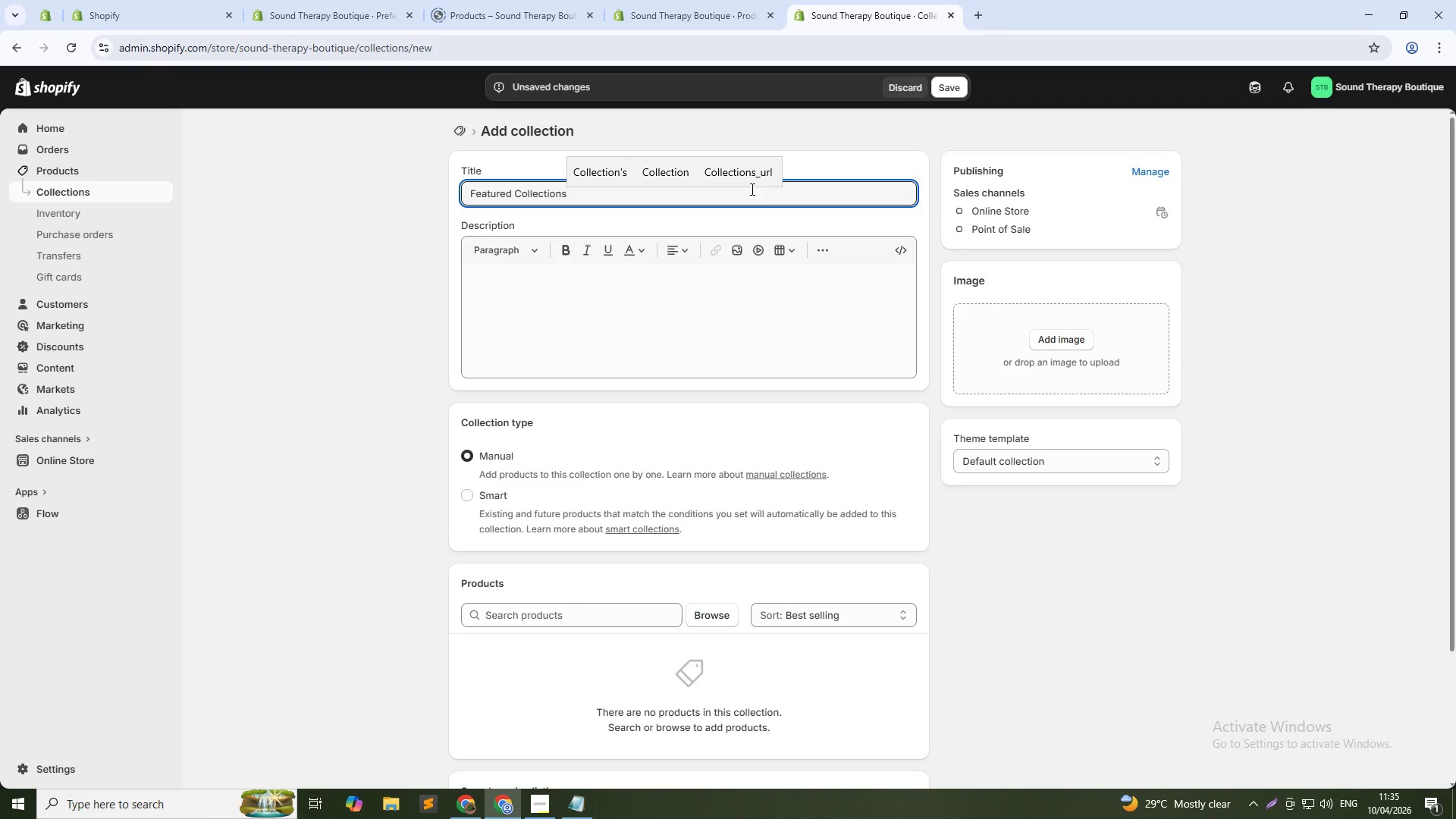 
wait(5.69)
 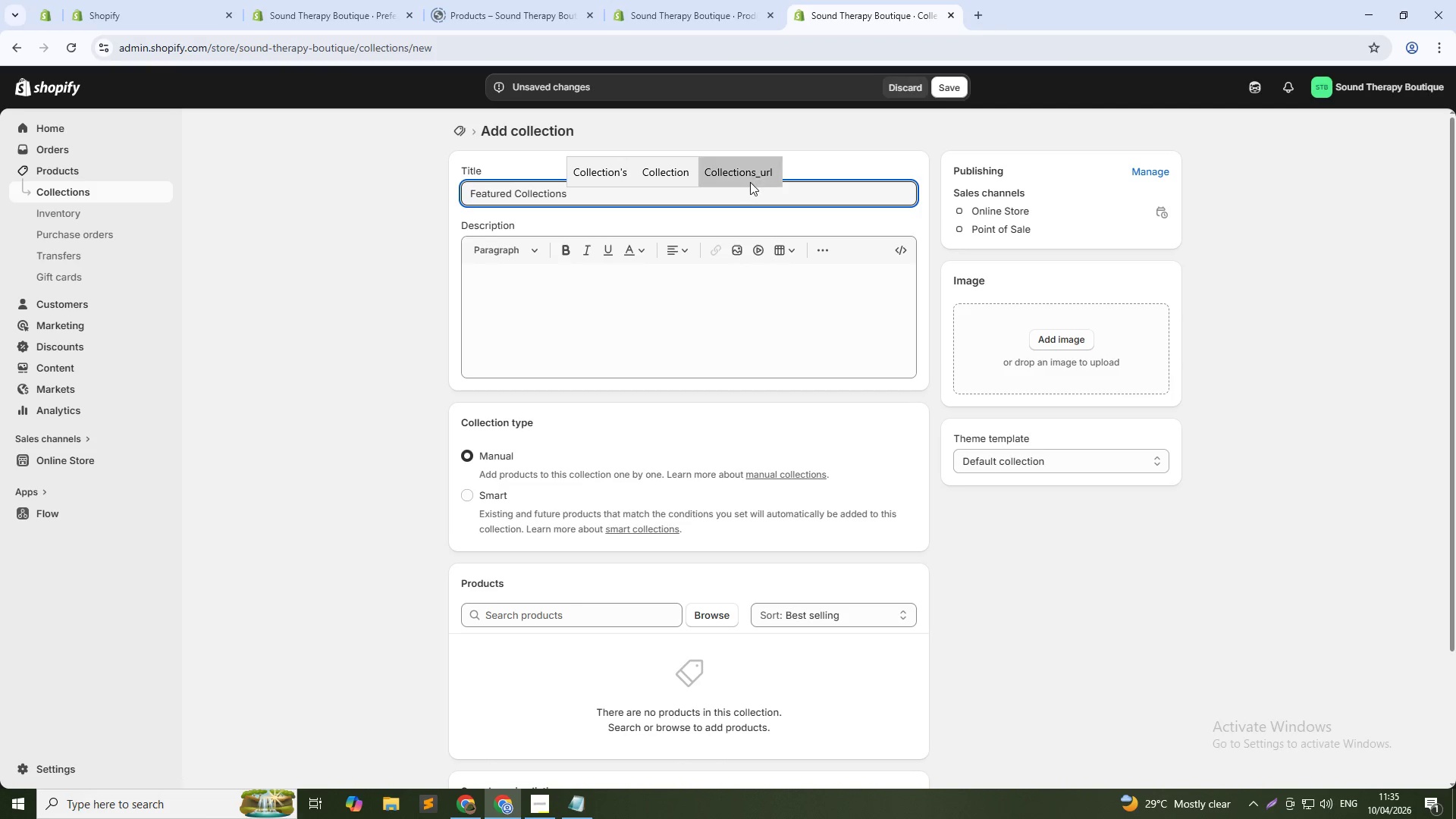 
left_click([699, 613])
 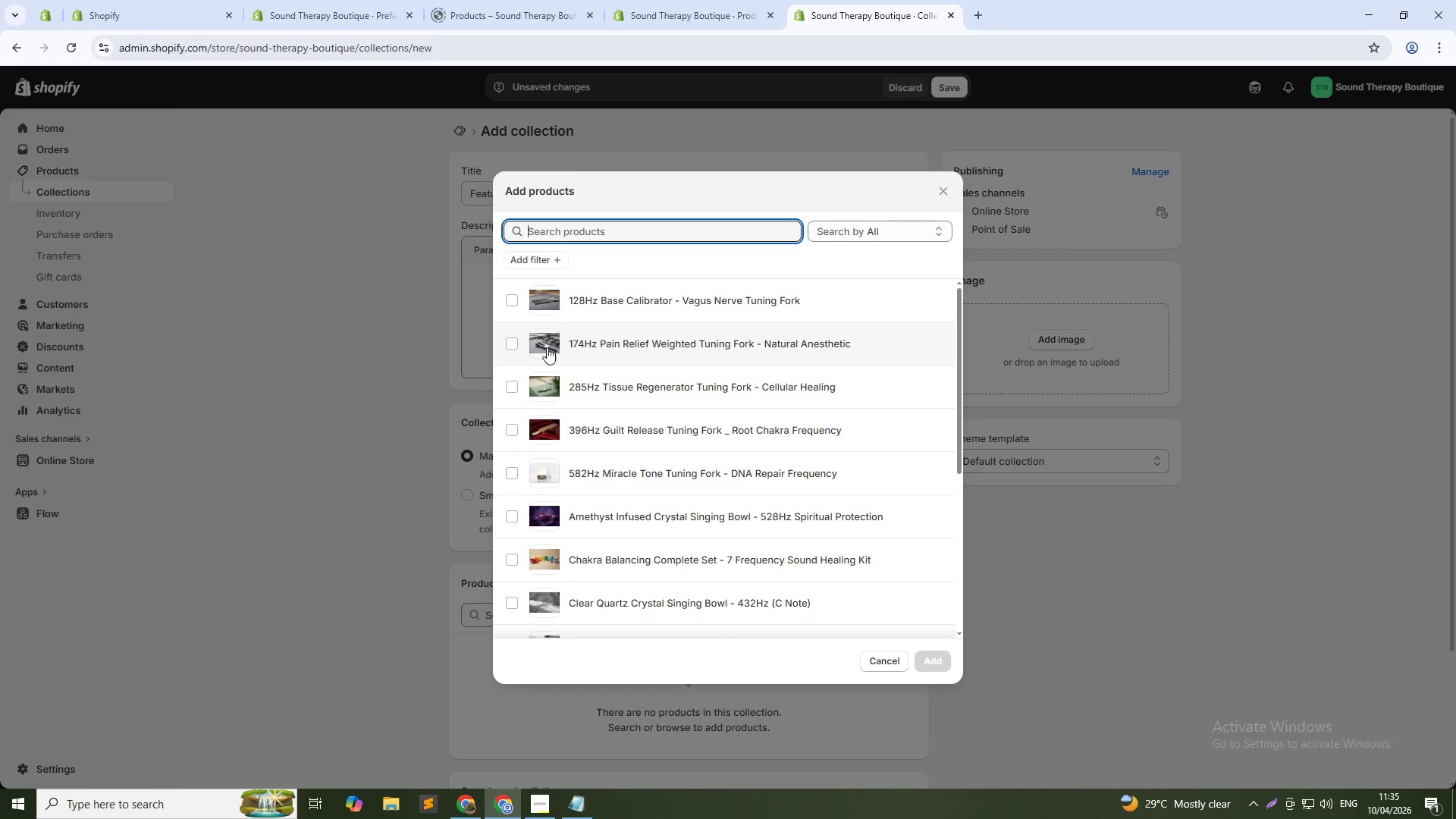 
left_click([510, 297])
 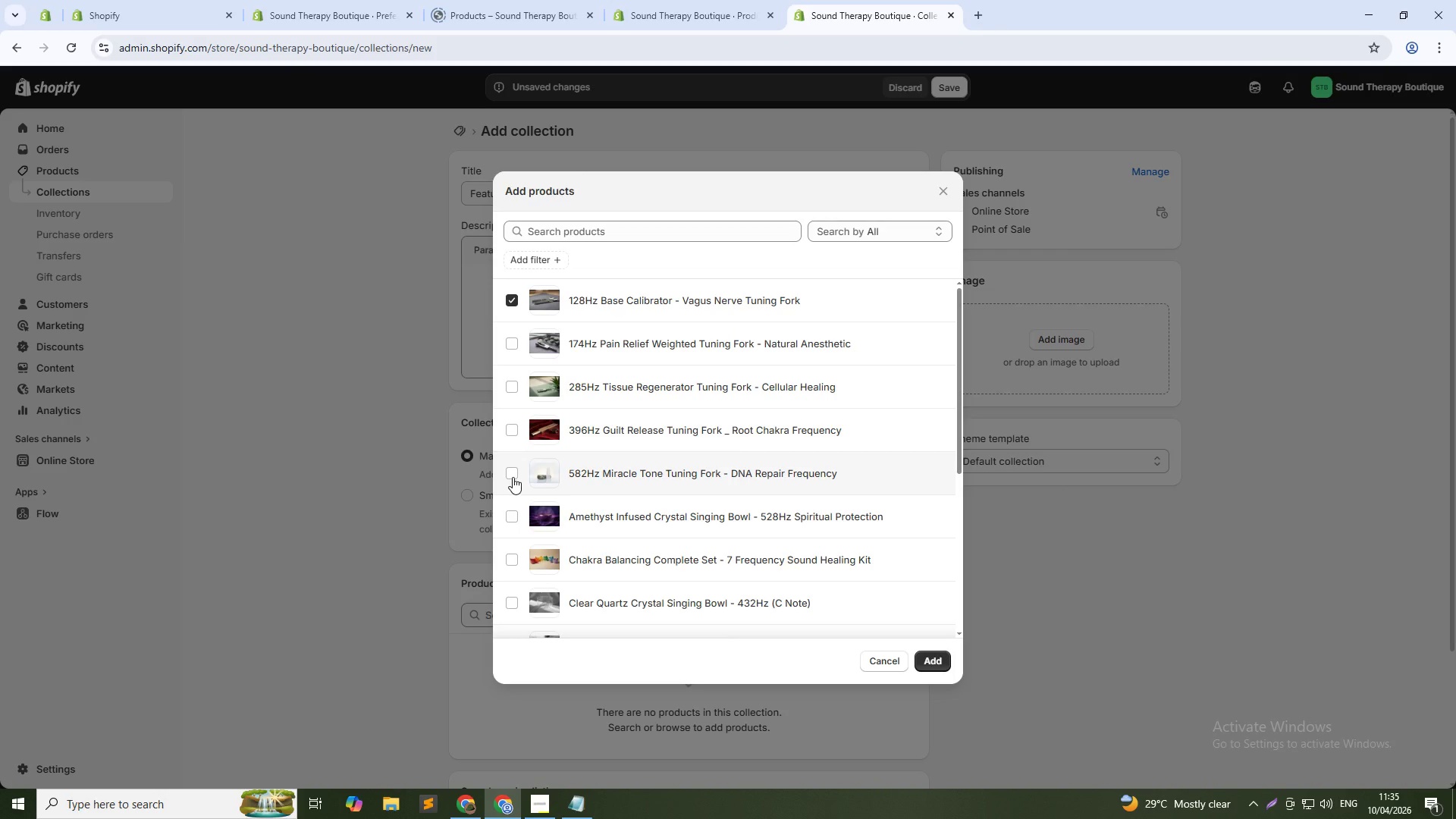 
scroll: coordinate [518, 488], scroll_direction: down, amount: 2.0
 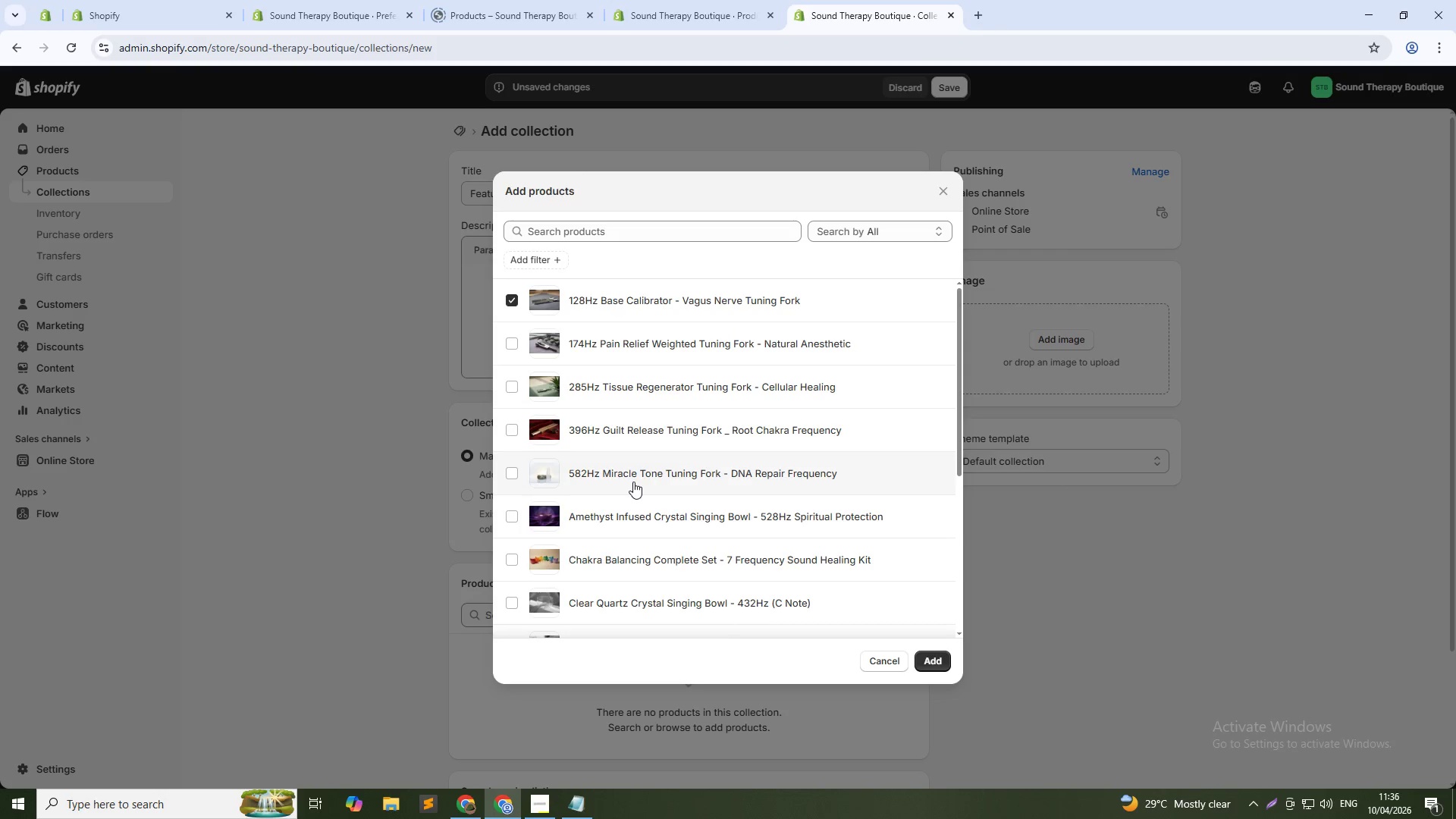 
wait(10.88)
 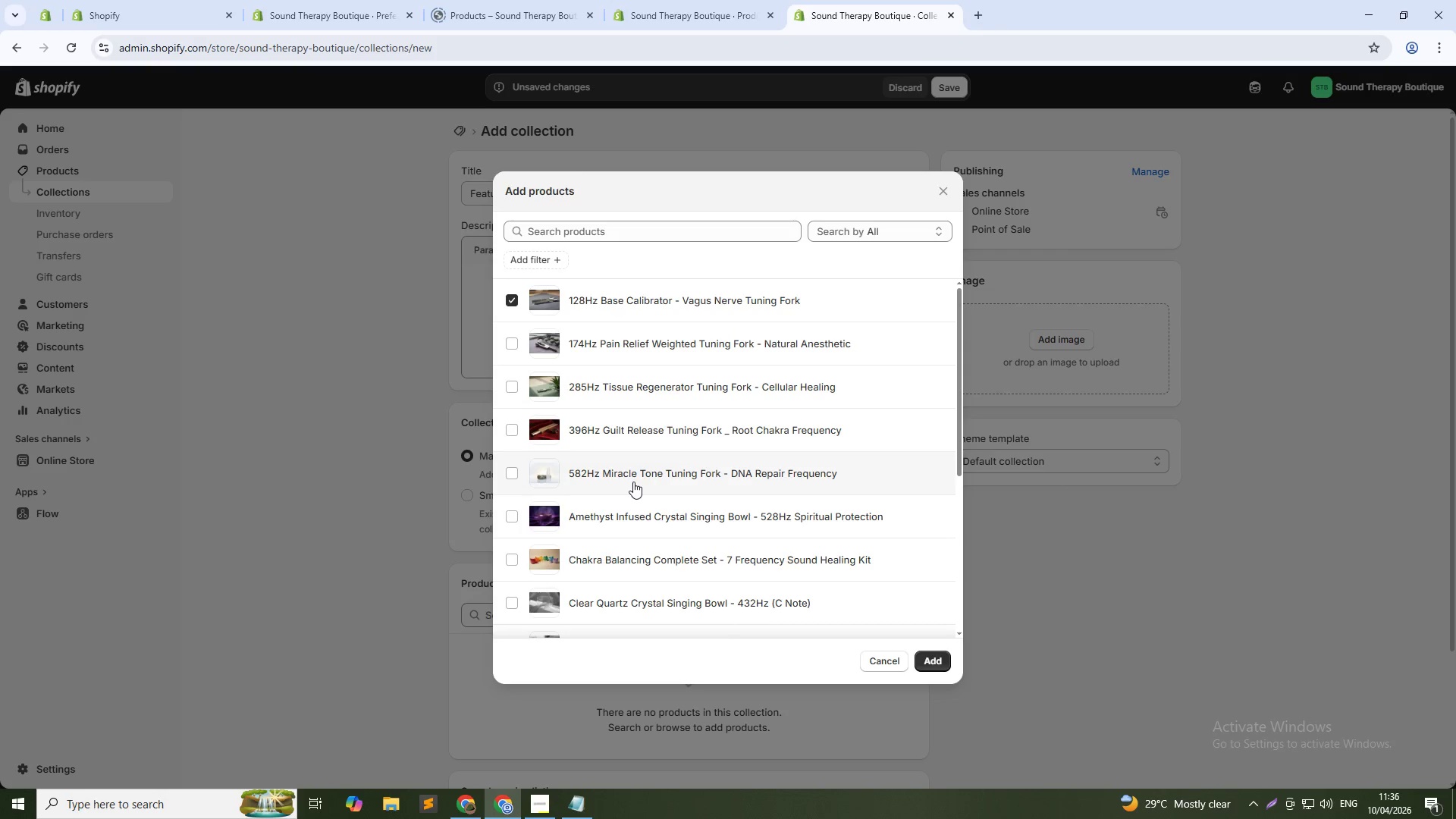 
left_click([512, 475])
 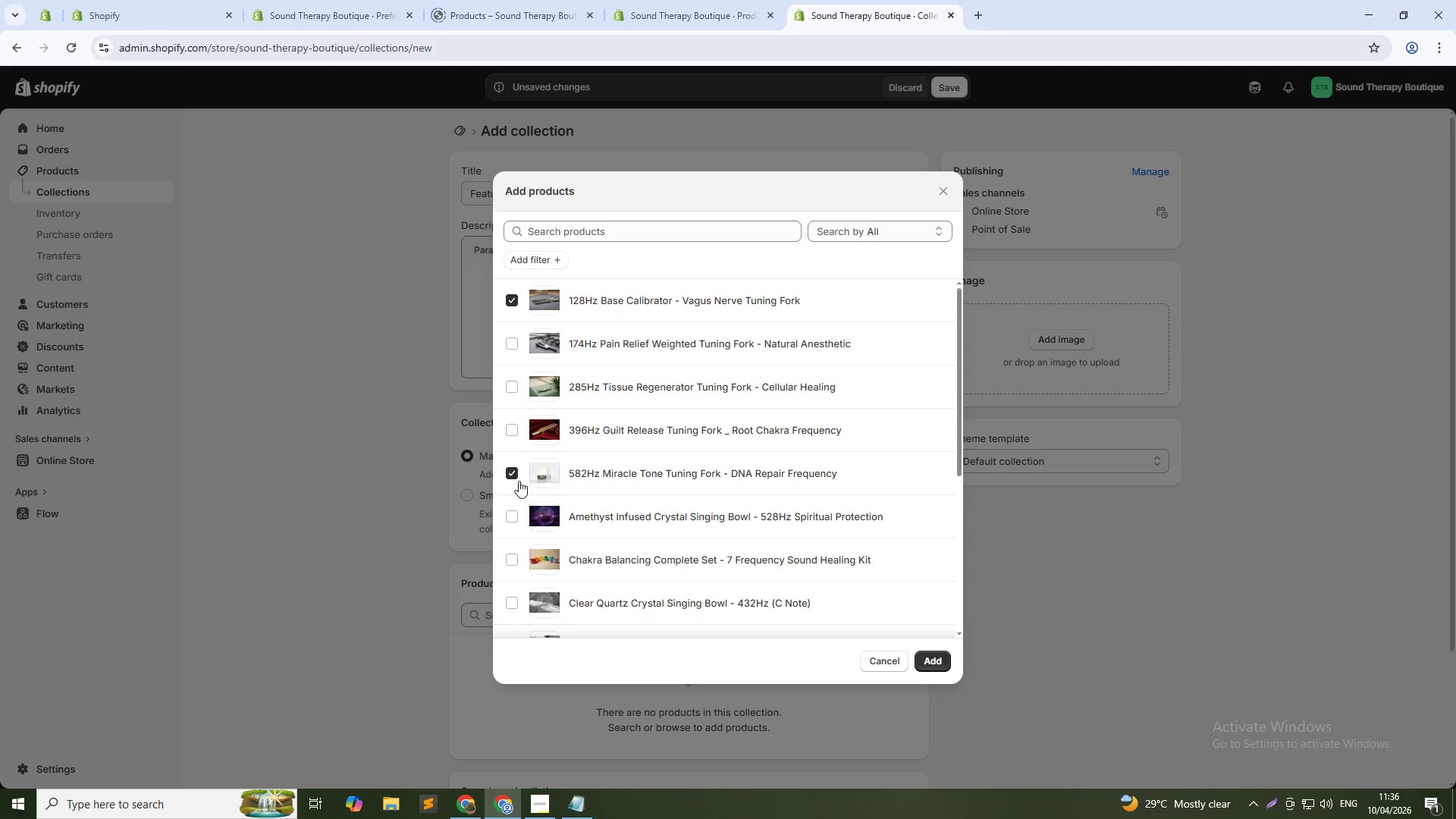 
scroll: coordinate [543, 536], scroll_direction: down, amount: 5.0
 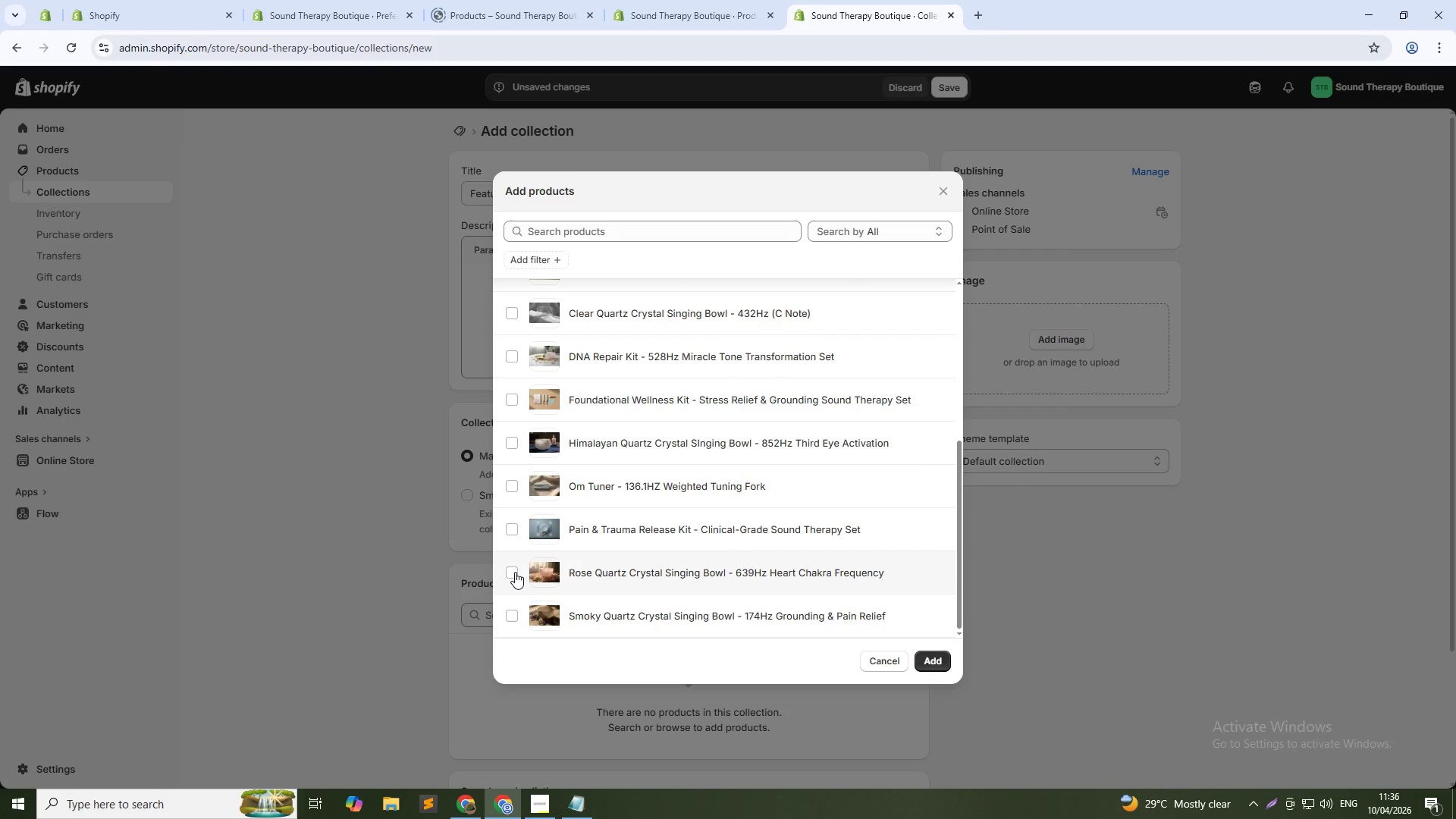 
left_click([512, 573])
 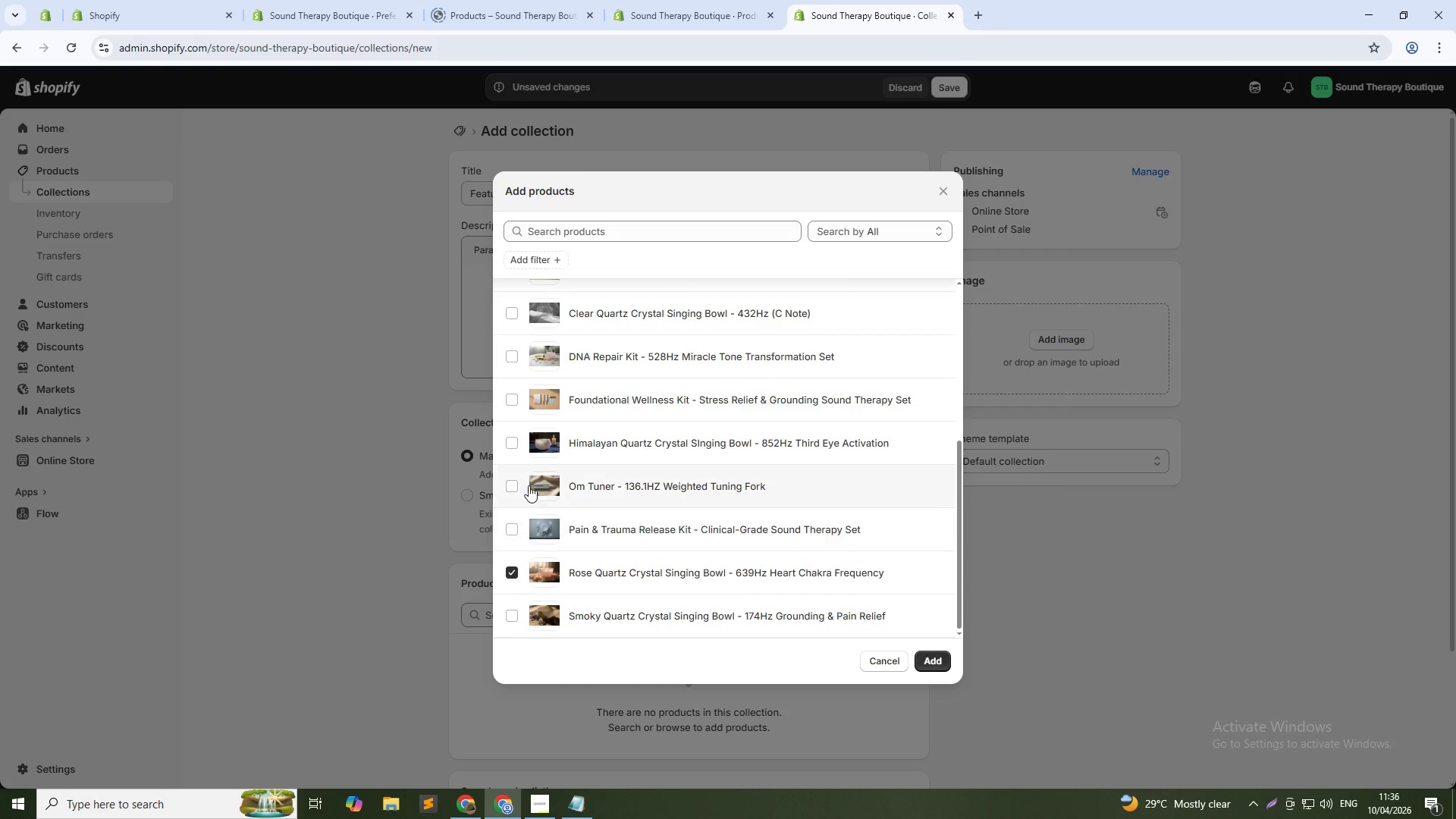 
scroll: coordinate [527, 453], scroll_direction: up, amount: 1.0
 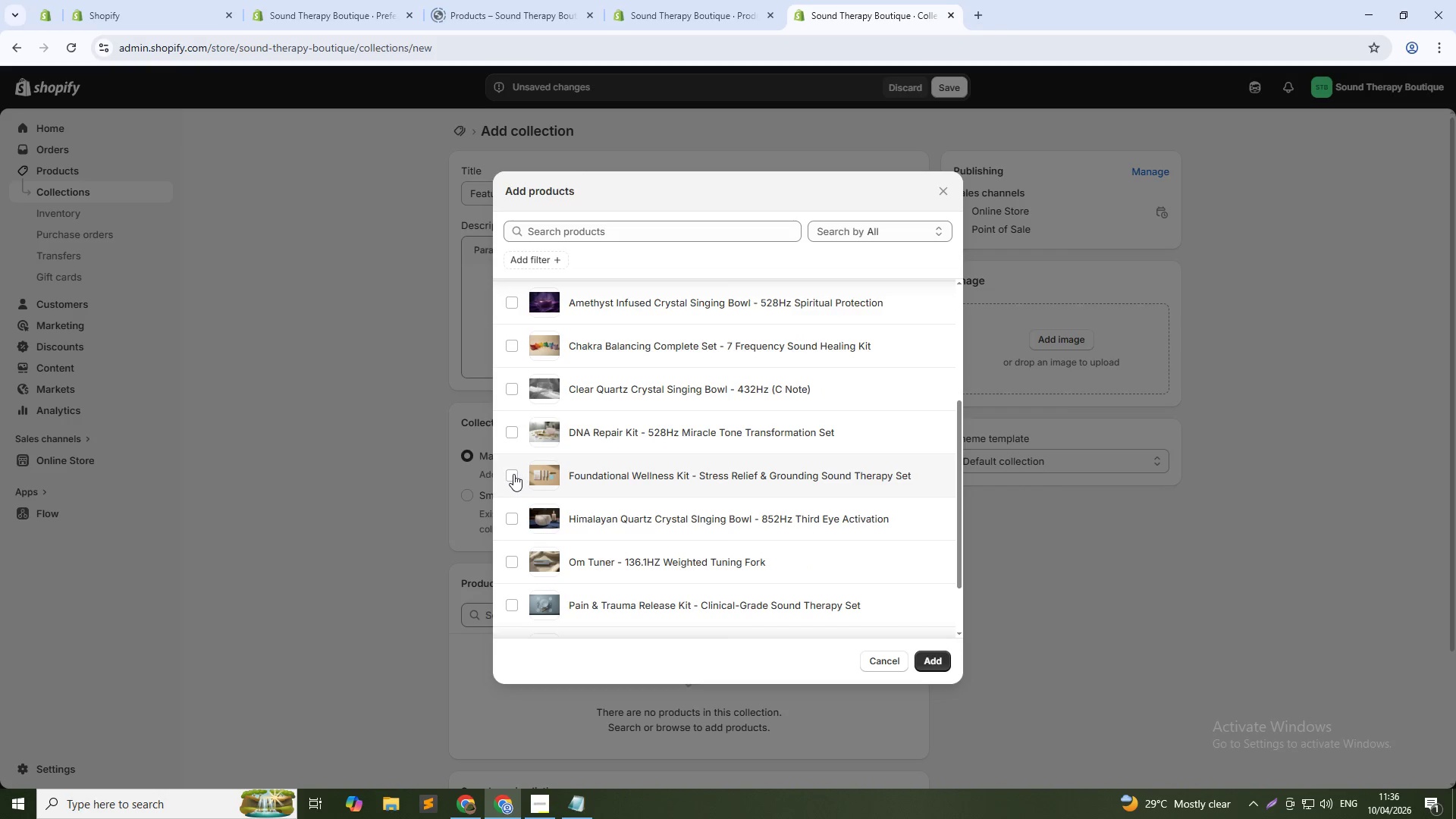 
left_click([512, 474])
 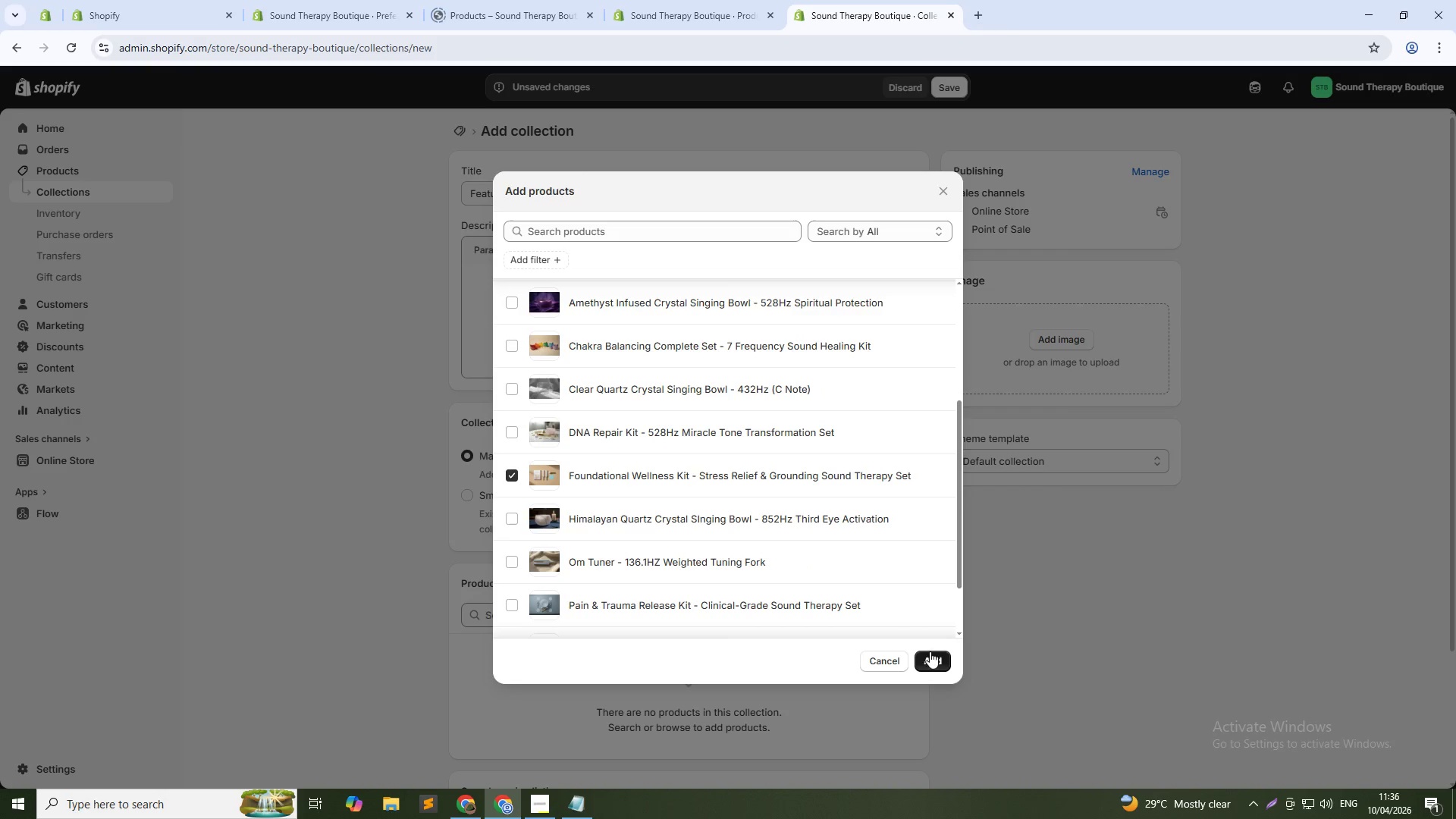 
left_click([935, 662])
 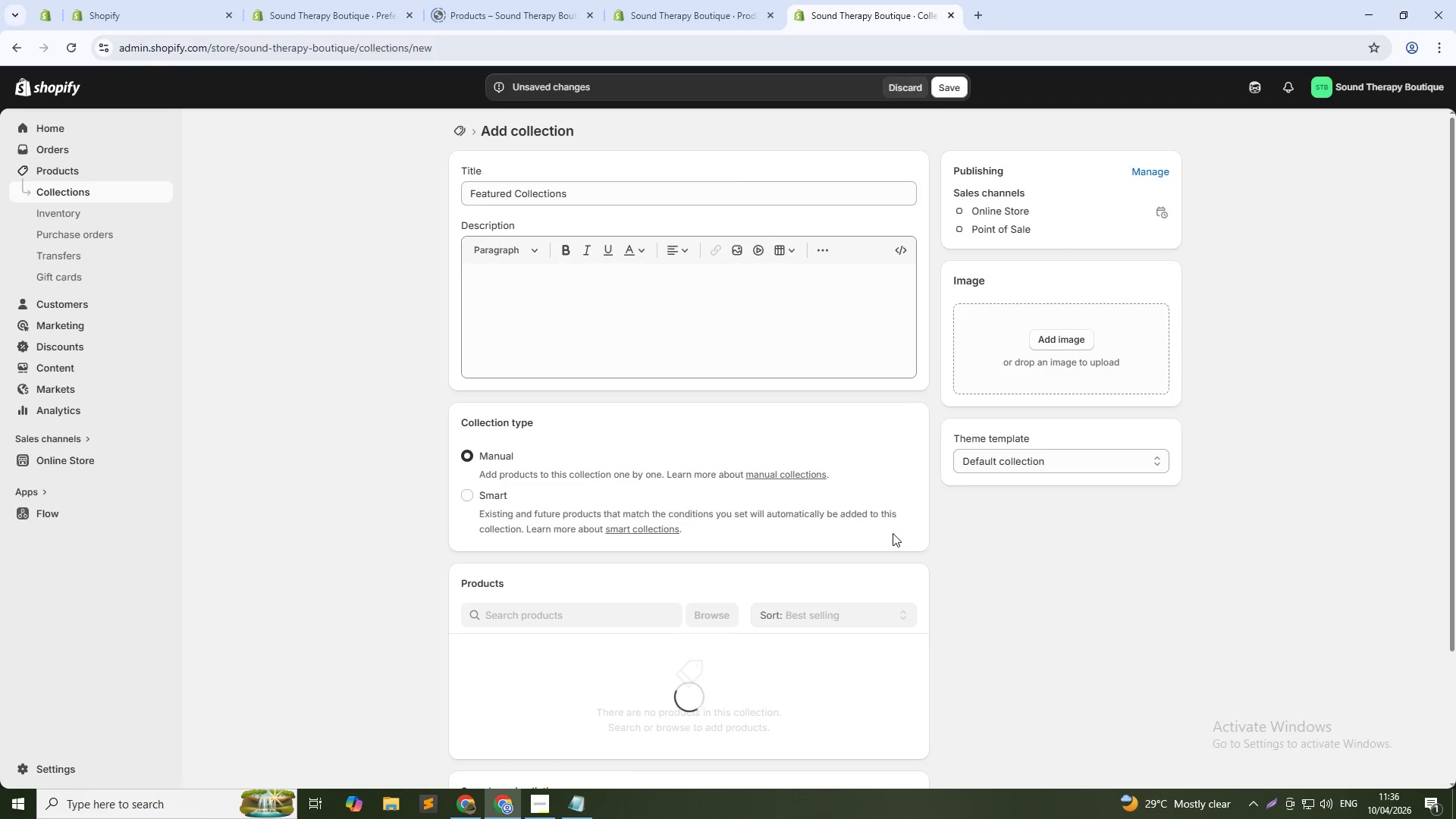 
scroll: coordinate [886, 534], scroll_direction: down, amount: 2.0
 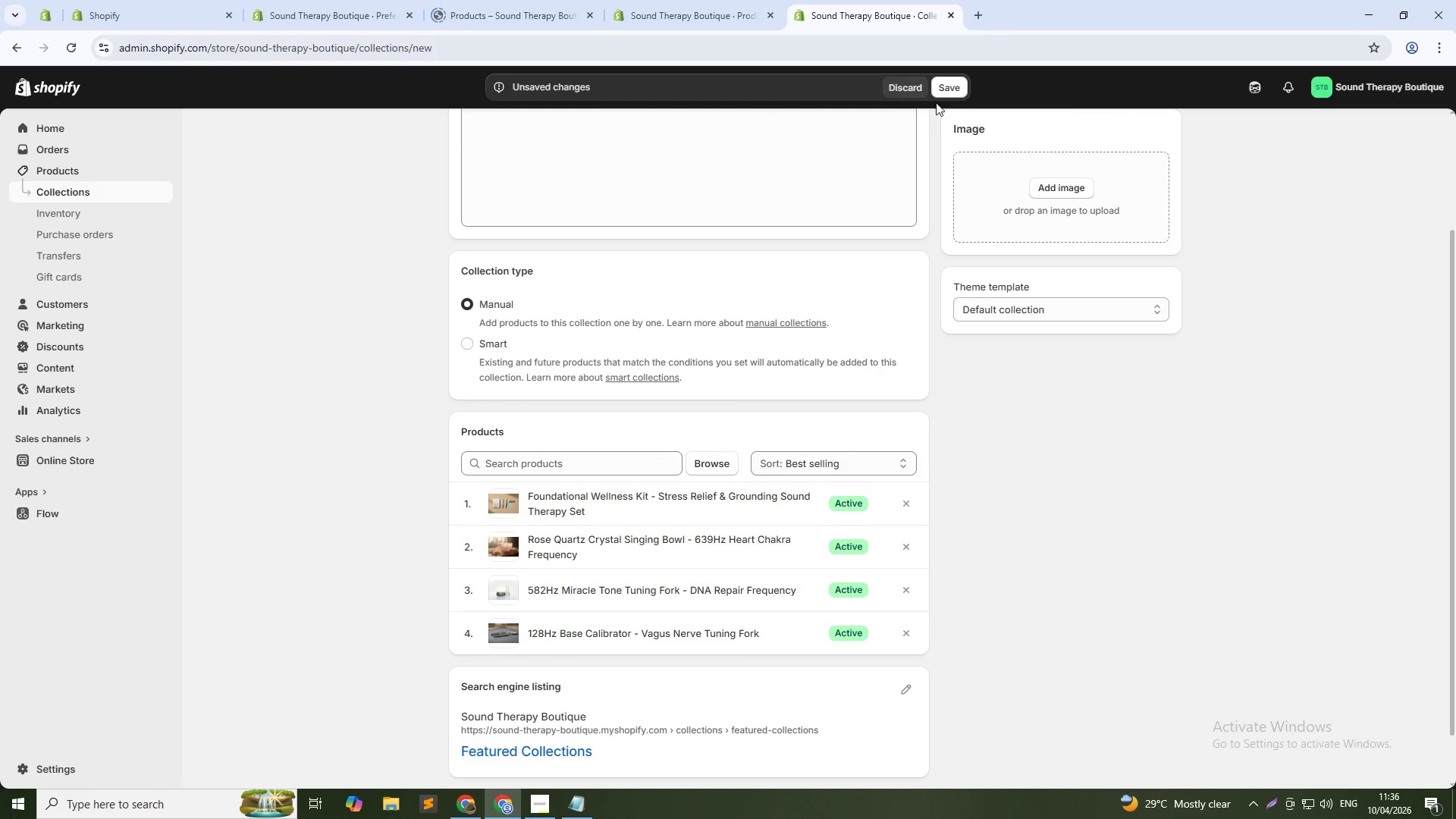 
left_click([944, 91])
 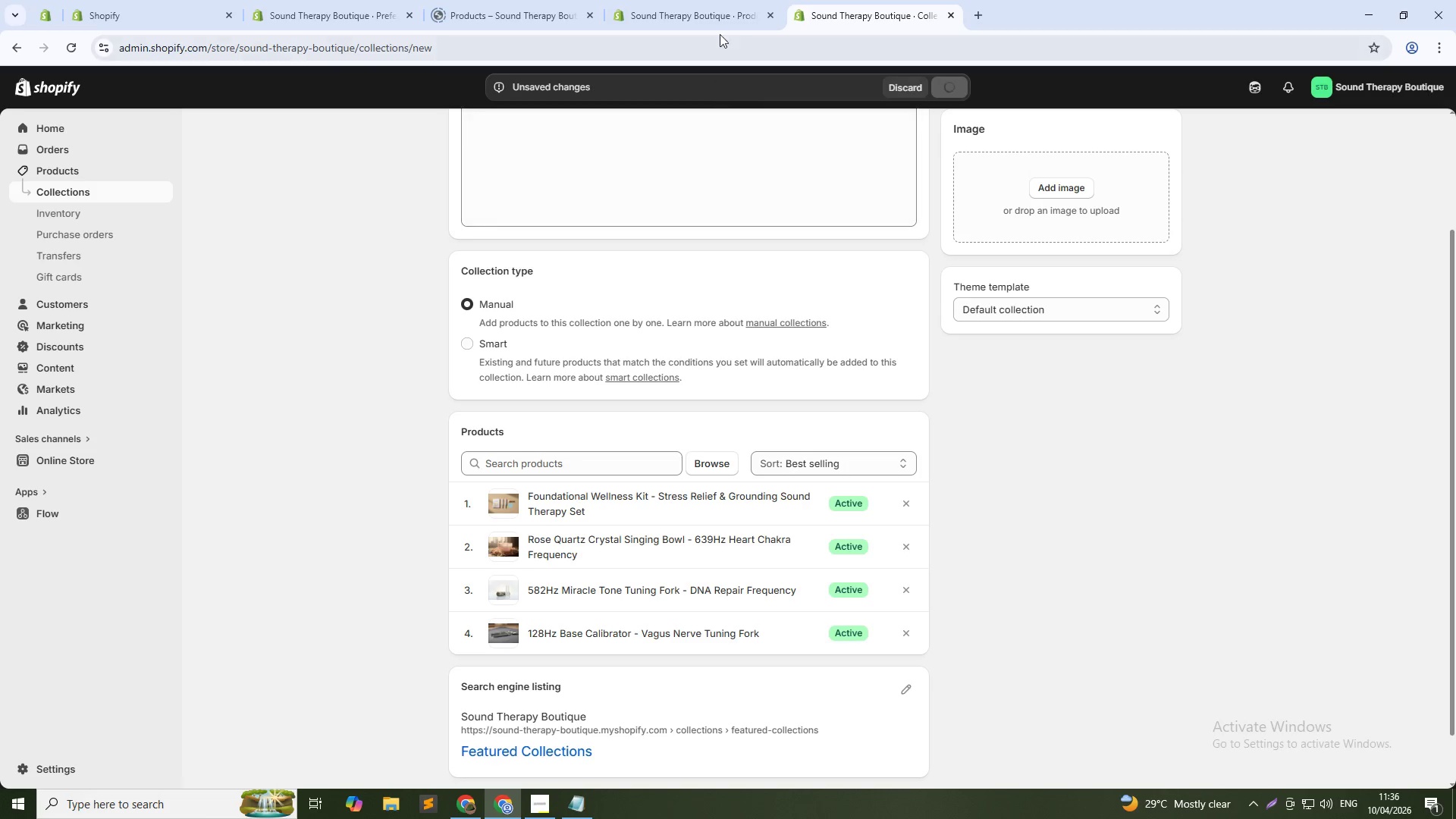 
left_click([732, 0])
 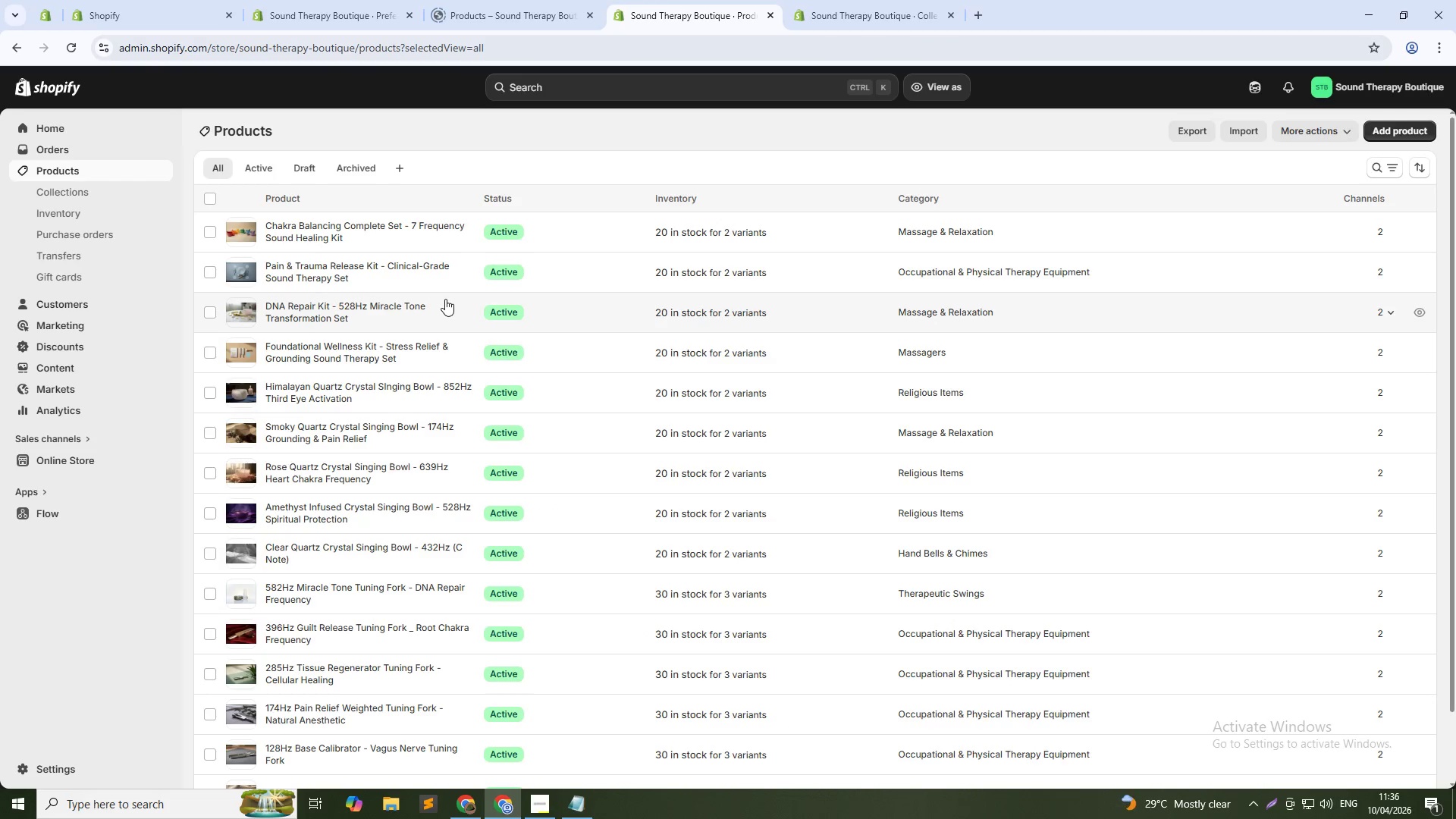 
scroll: coordinate [373, 444], scroll_direction: down, amount: 5.0
 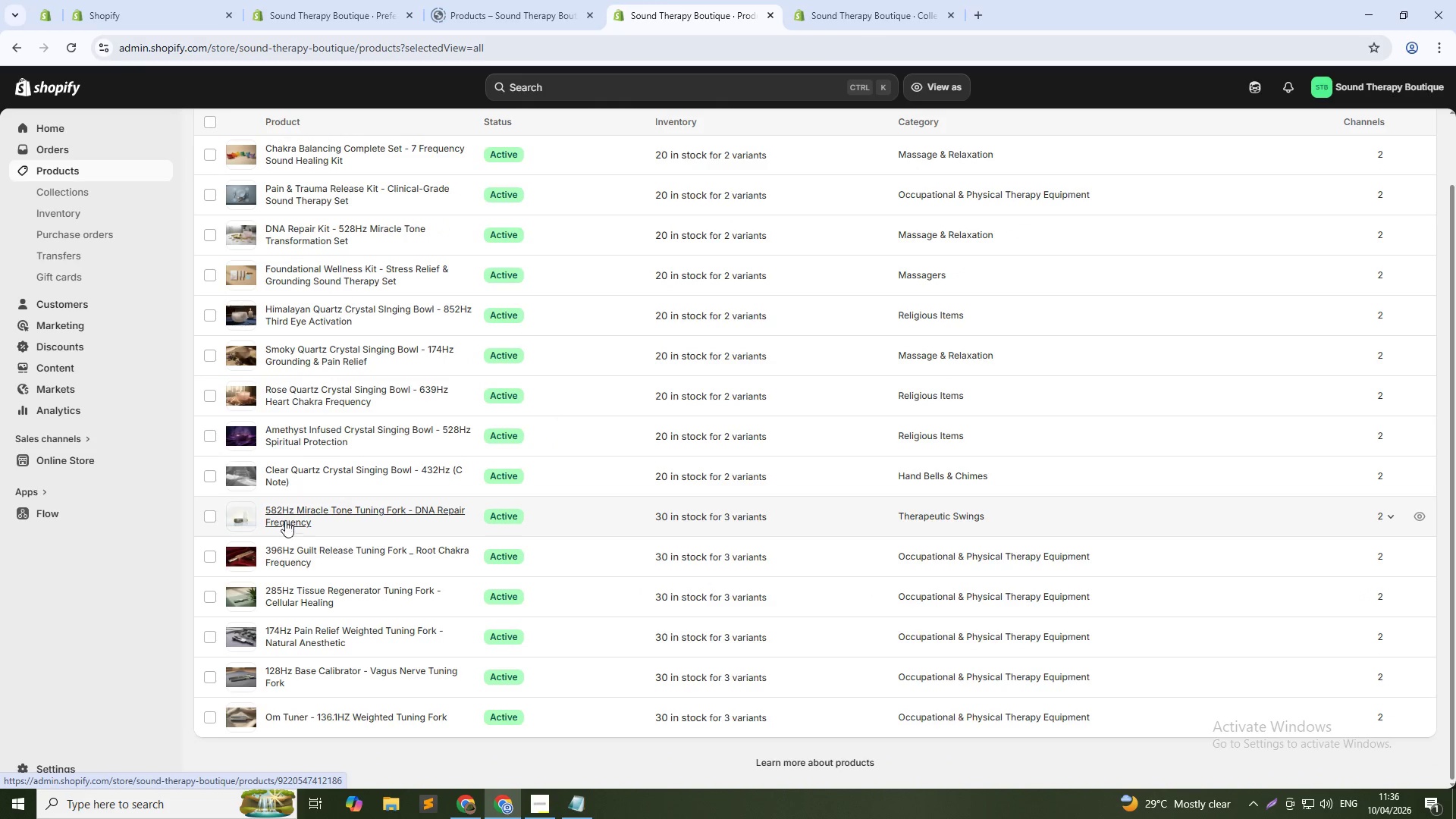 
left_click([284, 511])
 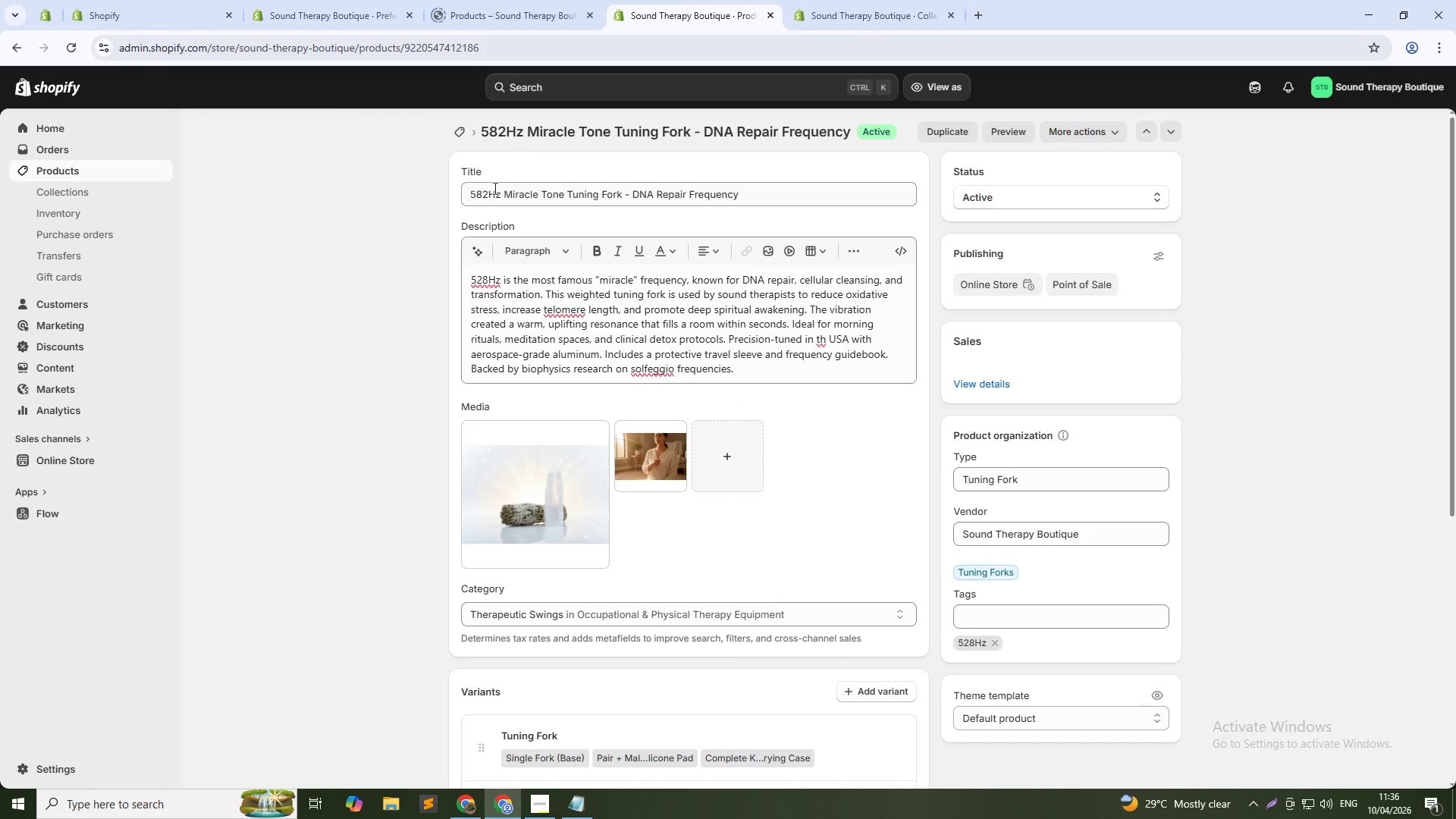 
left_click([483, 191])
 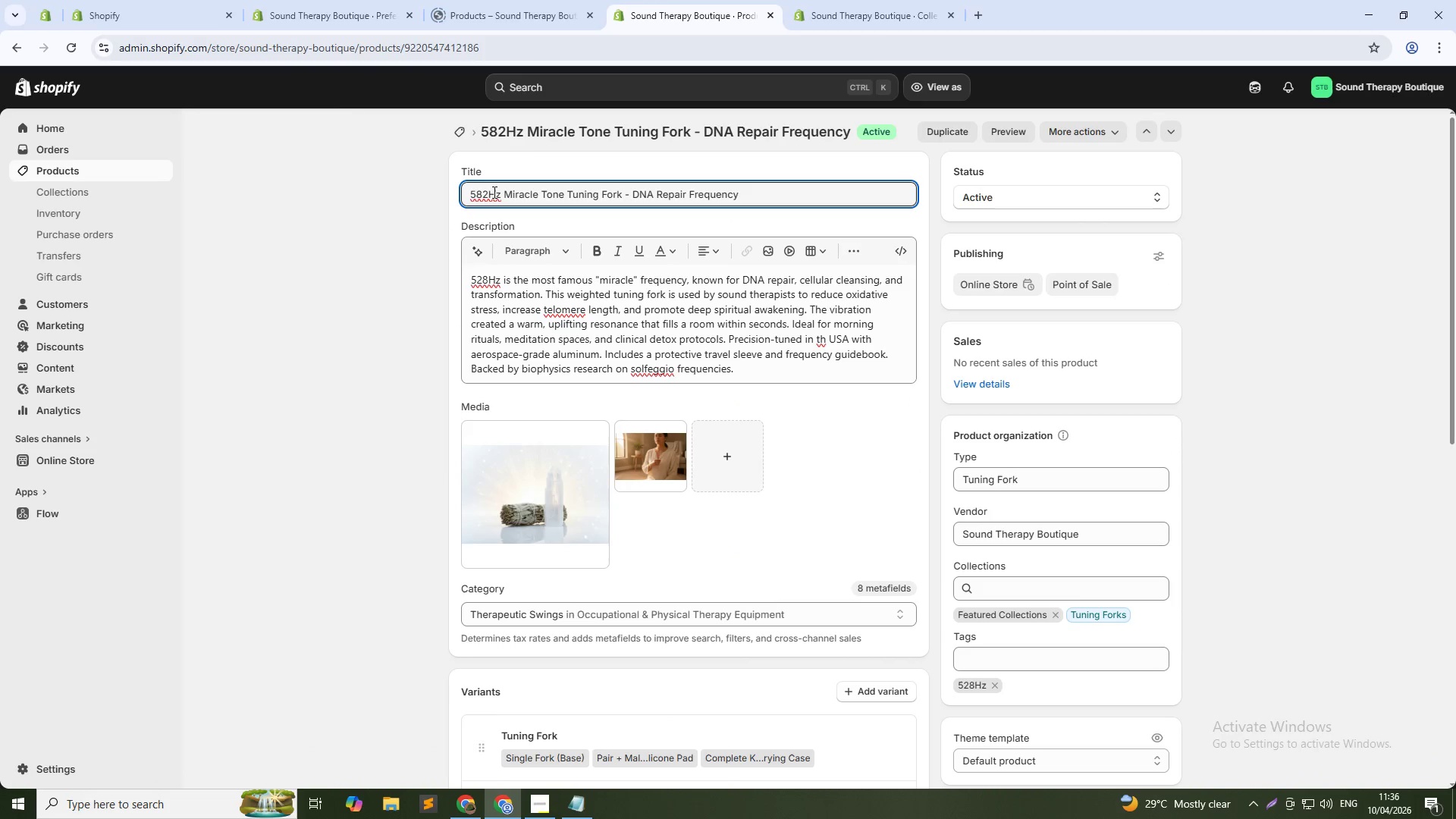 
key(ArrowRight)
 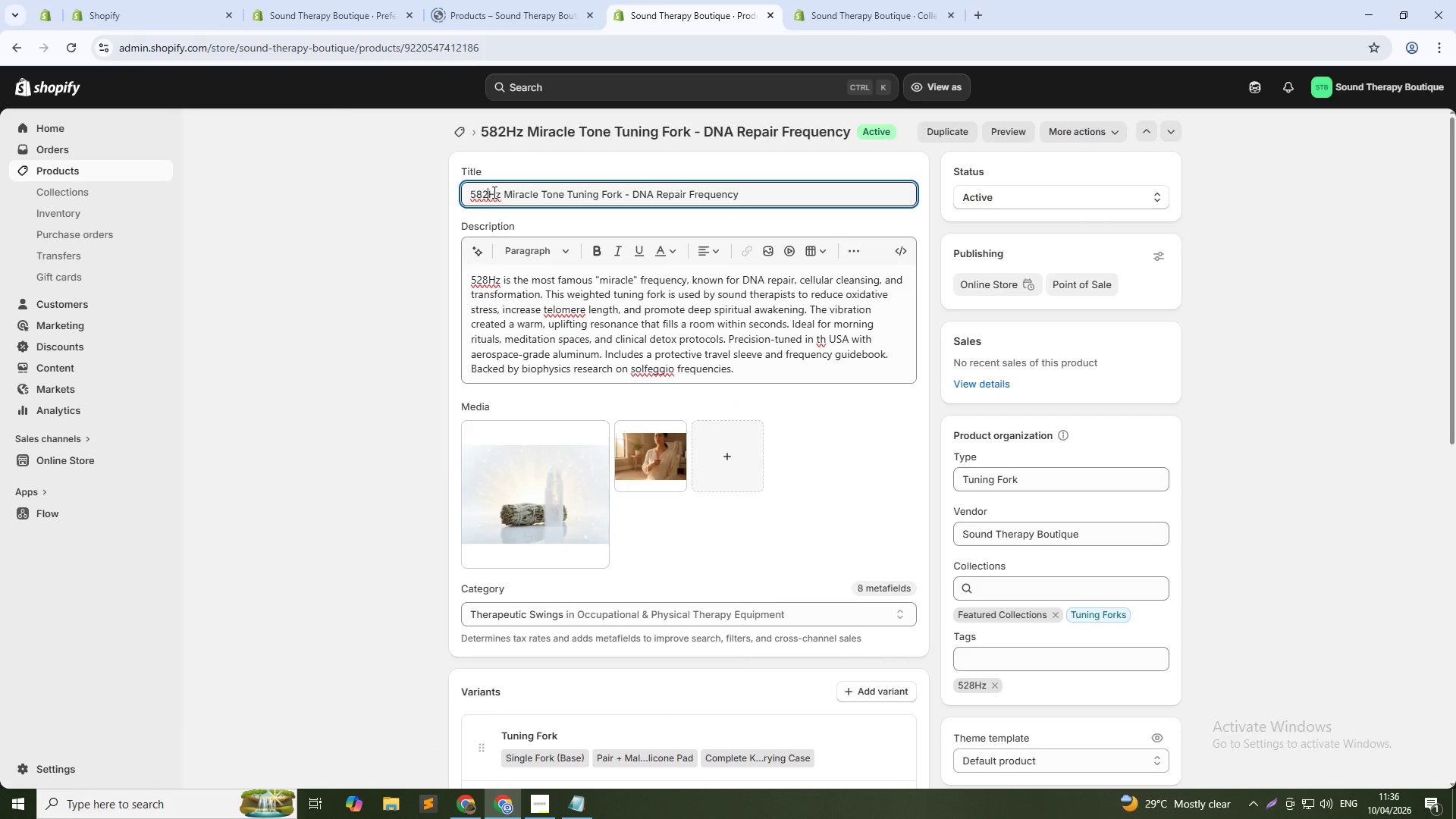 
key(Backspace)
key(Backspace)
type(28)
 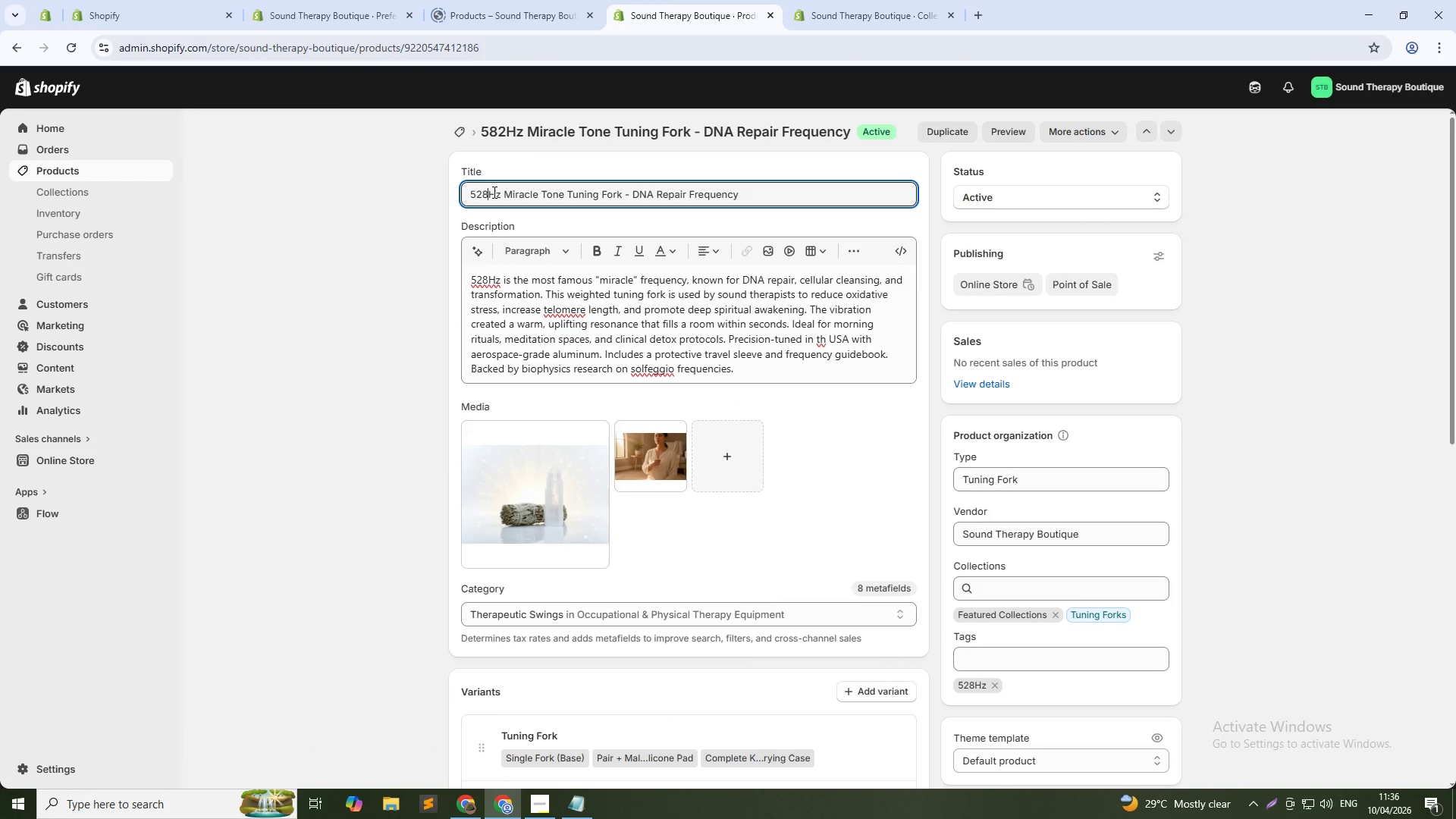 
key(Control+S)
 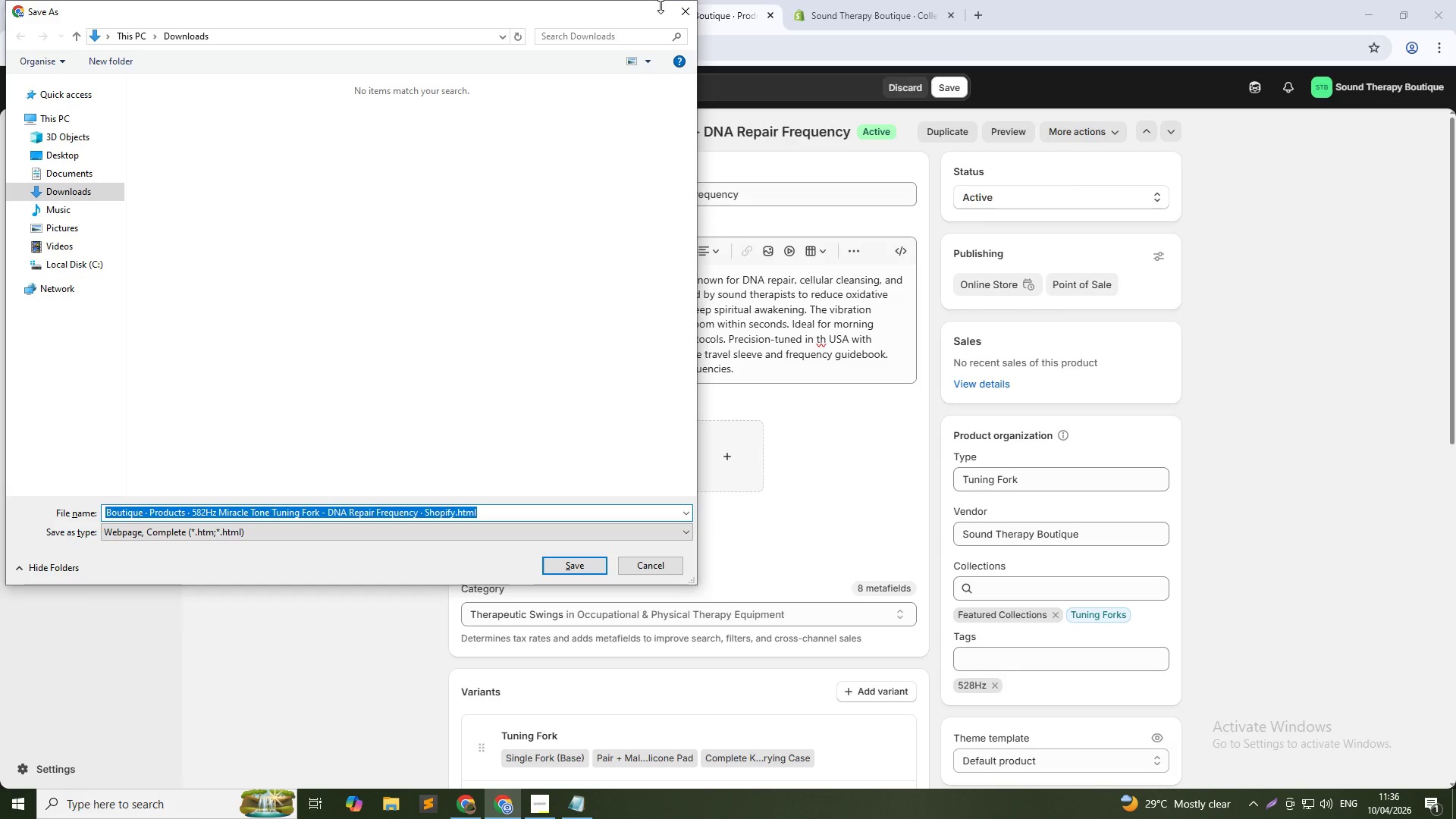 
left_click([679, 5])
 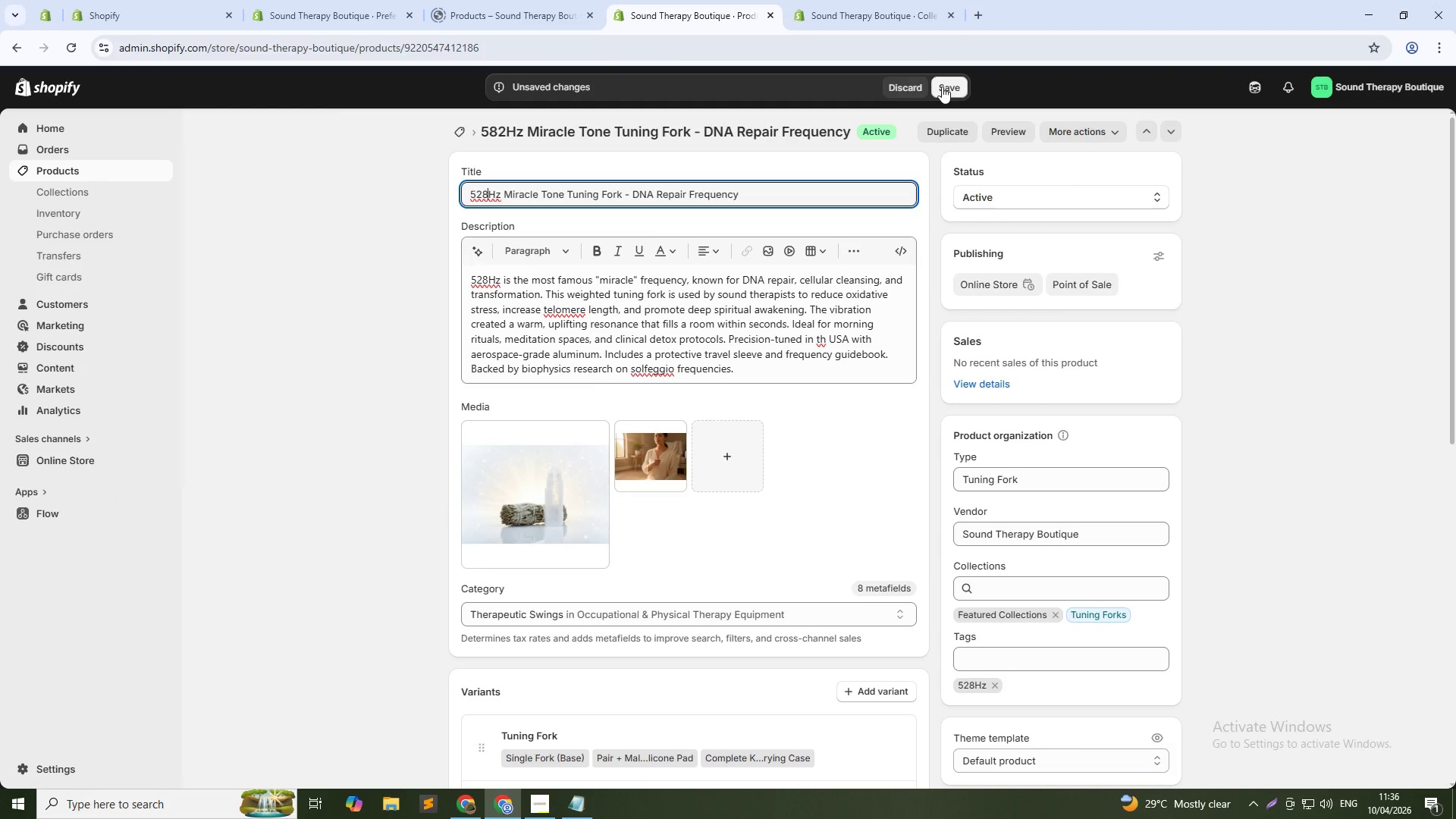 
left_click([939, 86])
 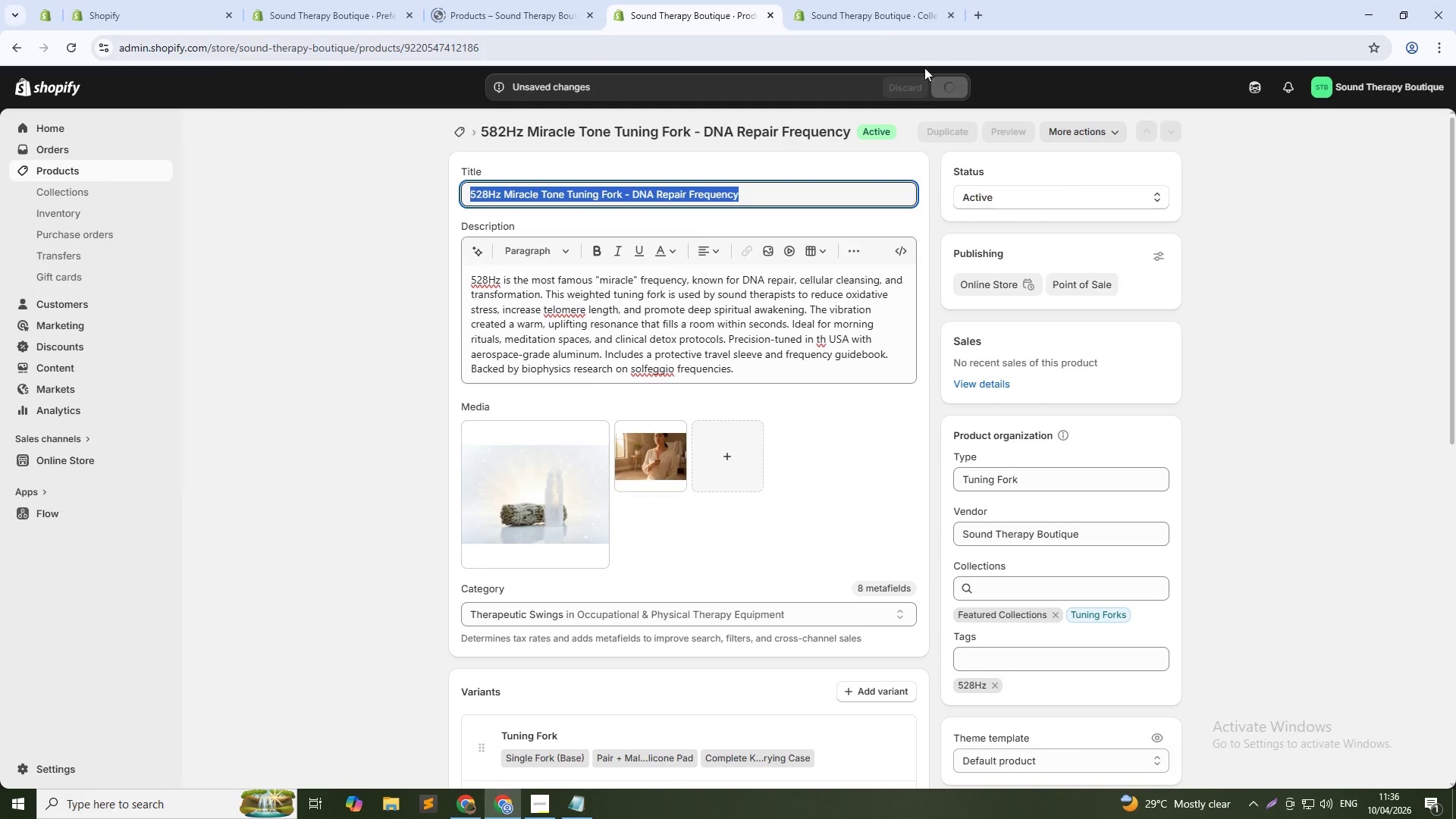 
mouse_move([867, 20])
 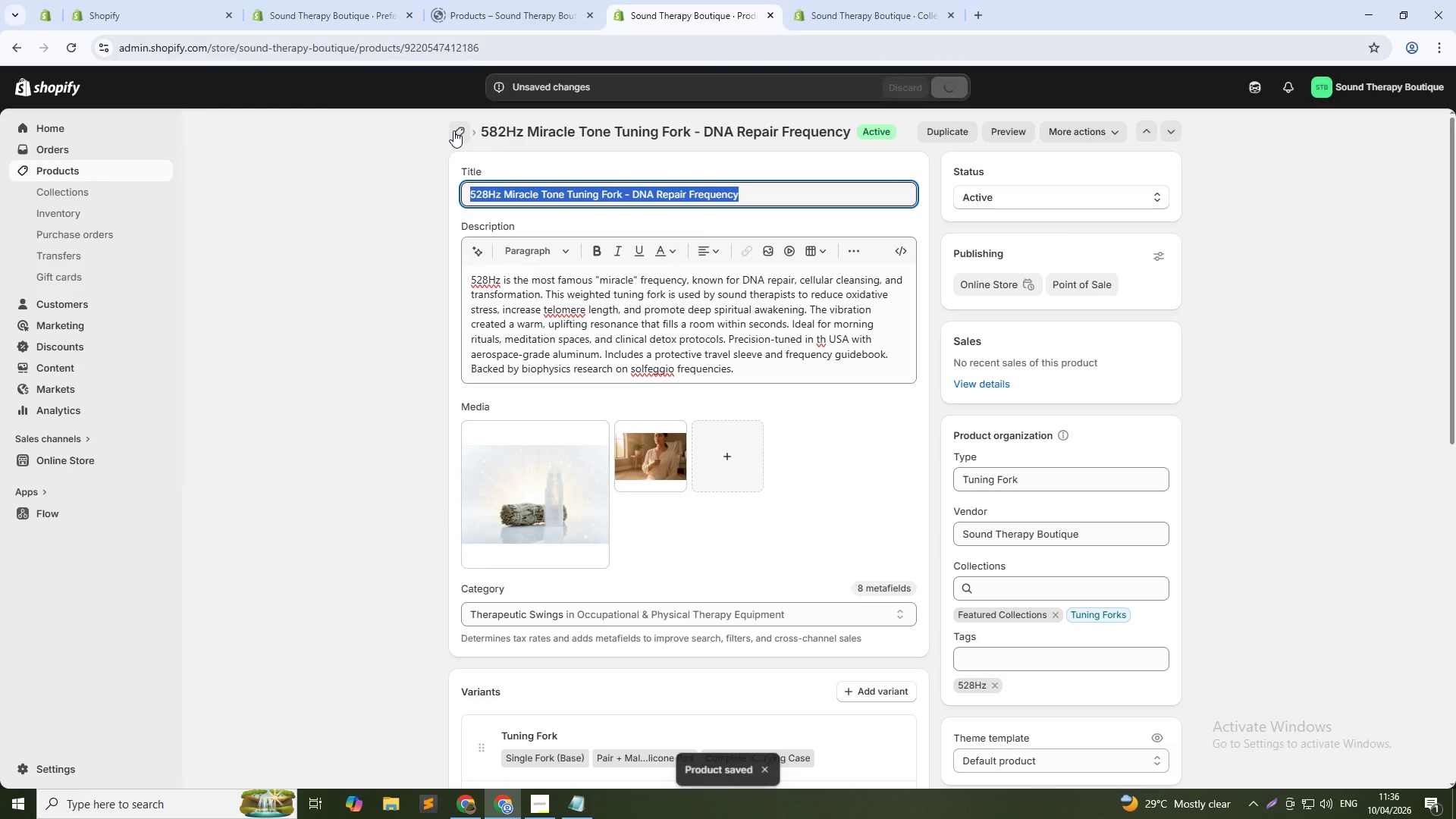 
left_click([453, 130])
 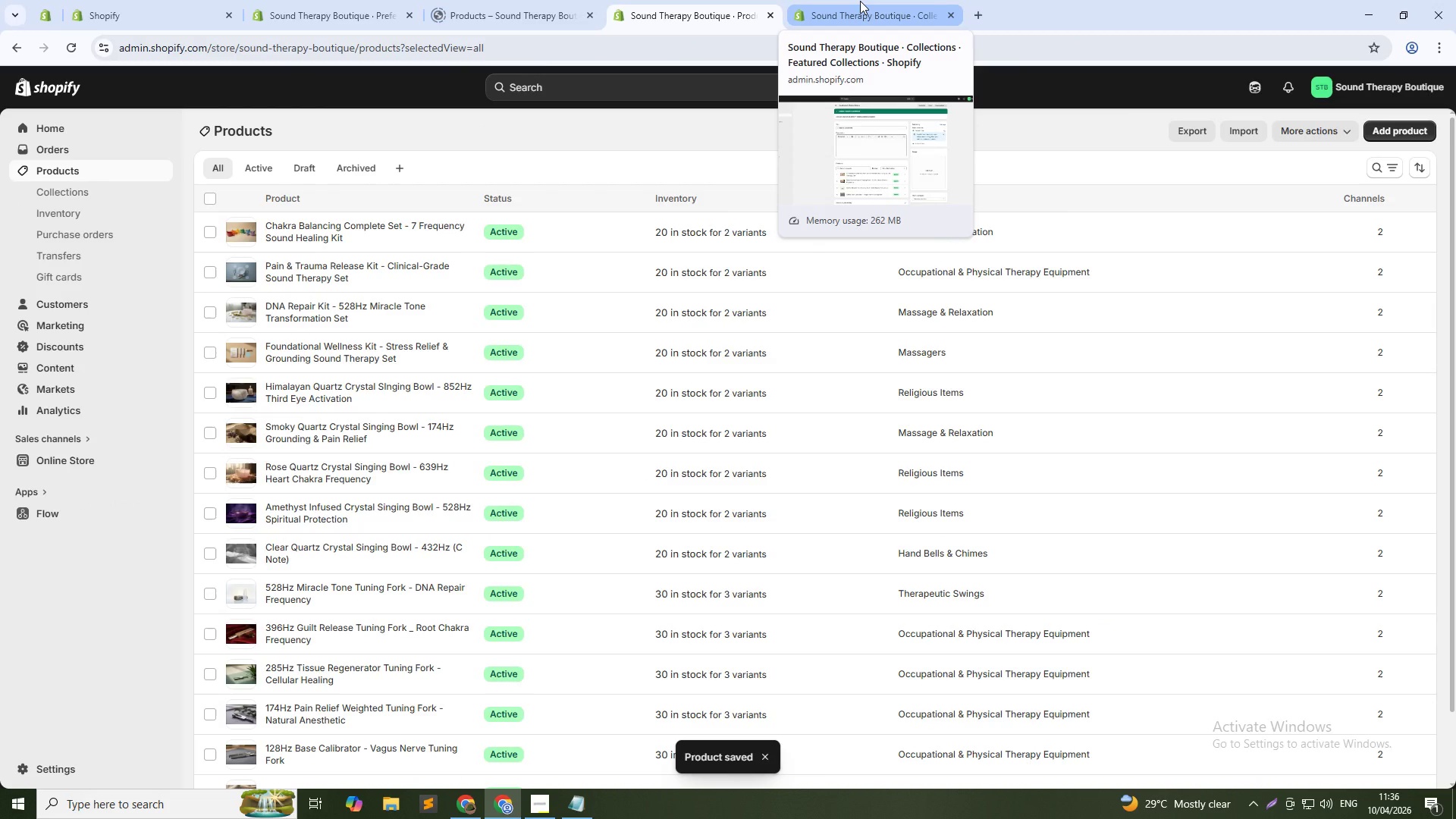 
left_click([860, 1])
 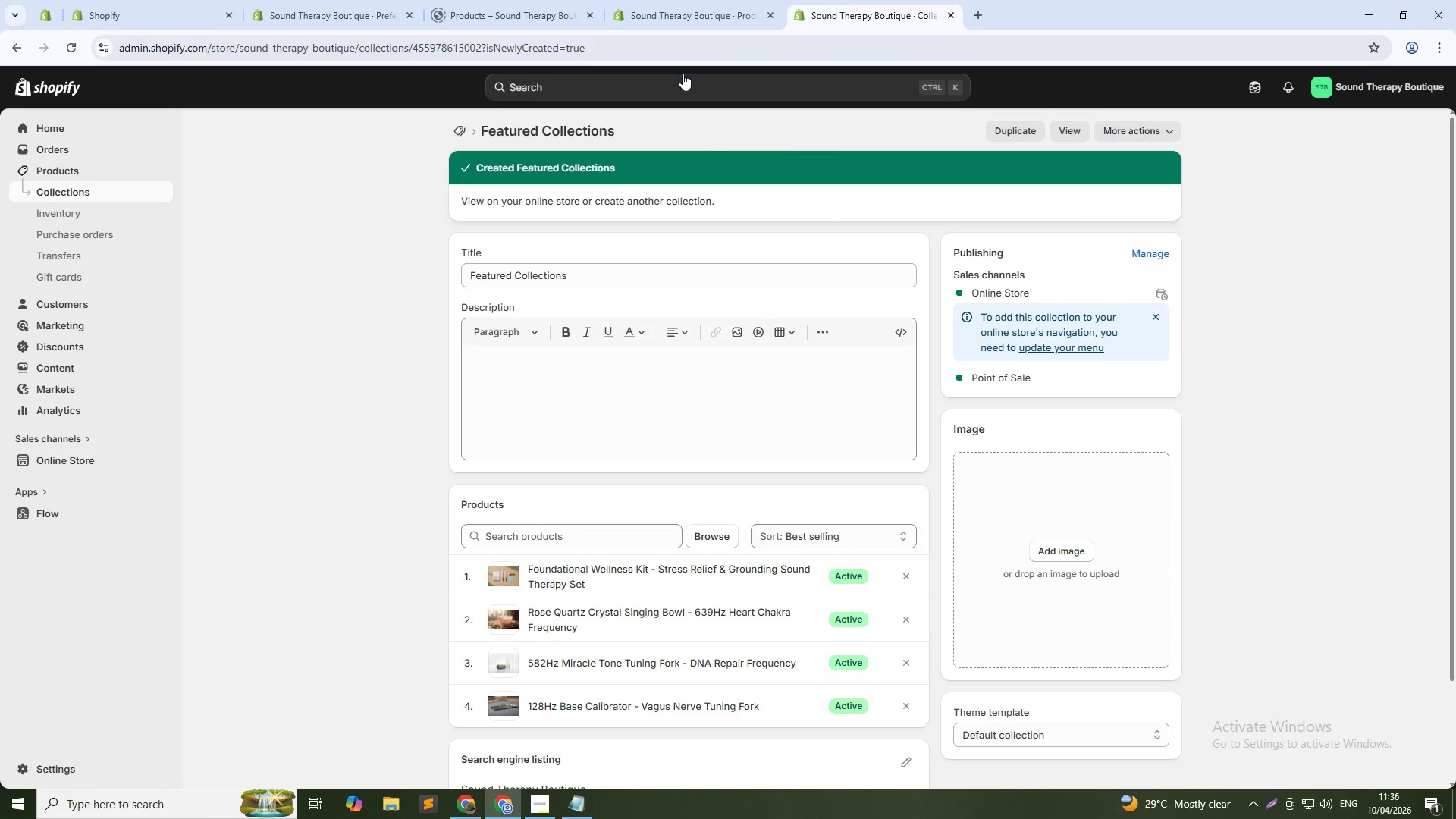 
left_click([685, 53])
 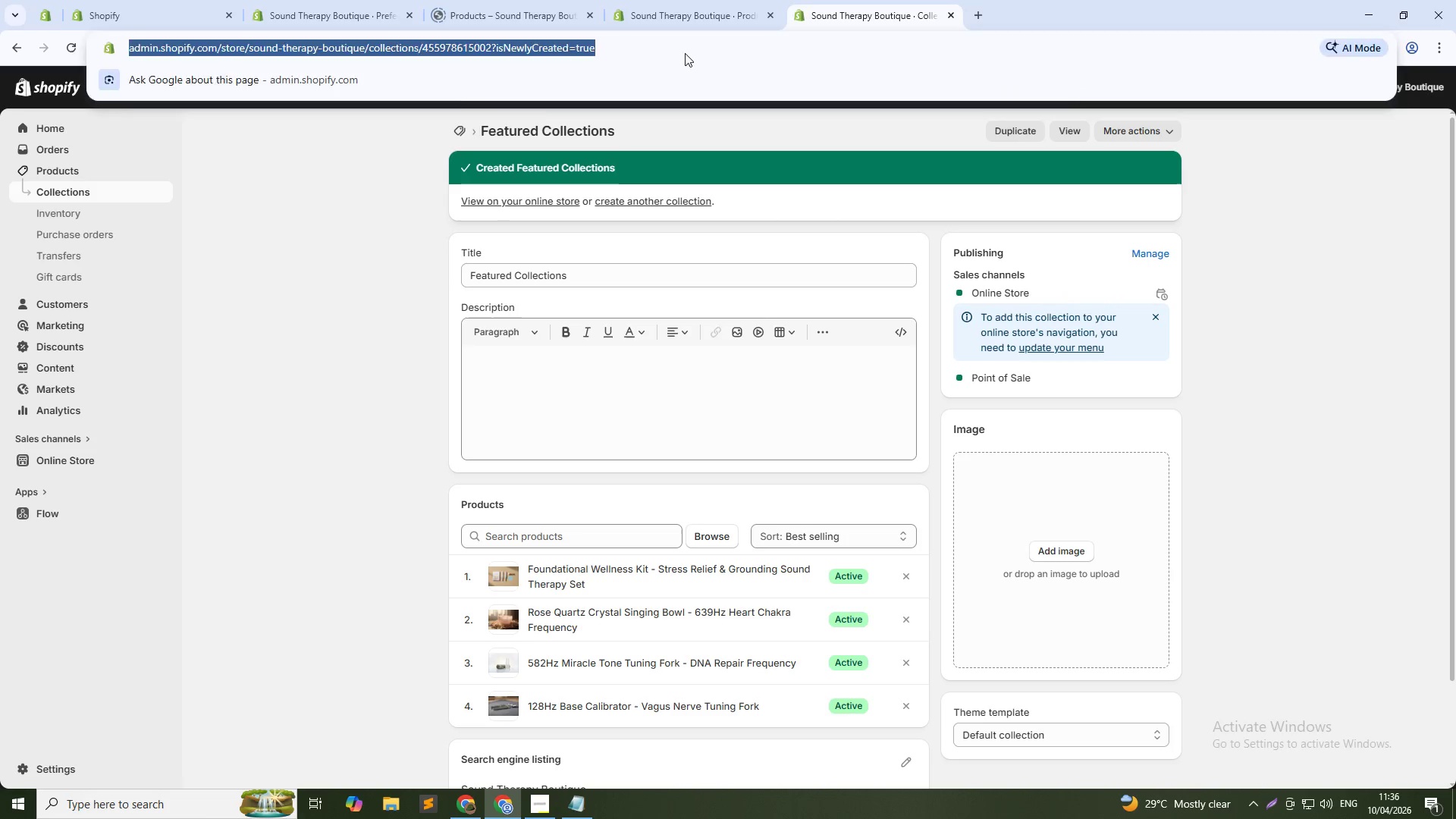 
key(NumpadEnter)
 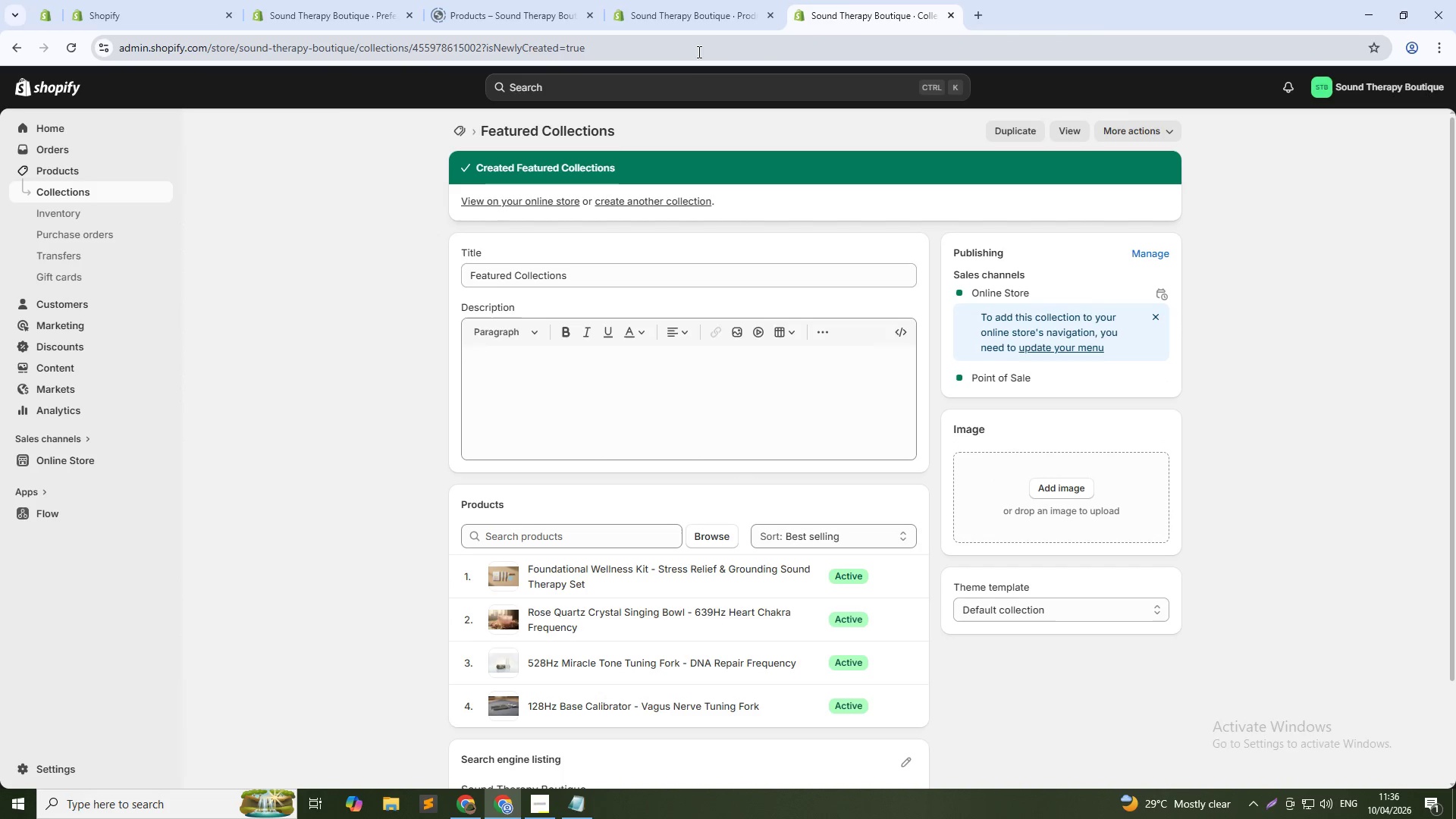 
wait(7.58)
 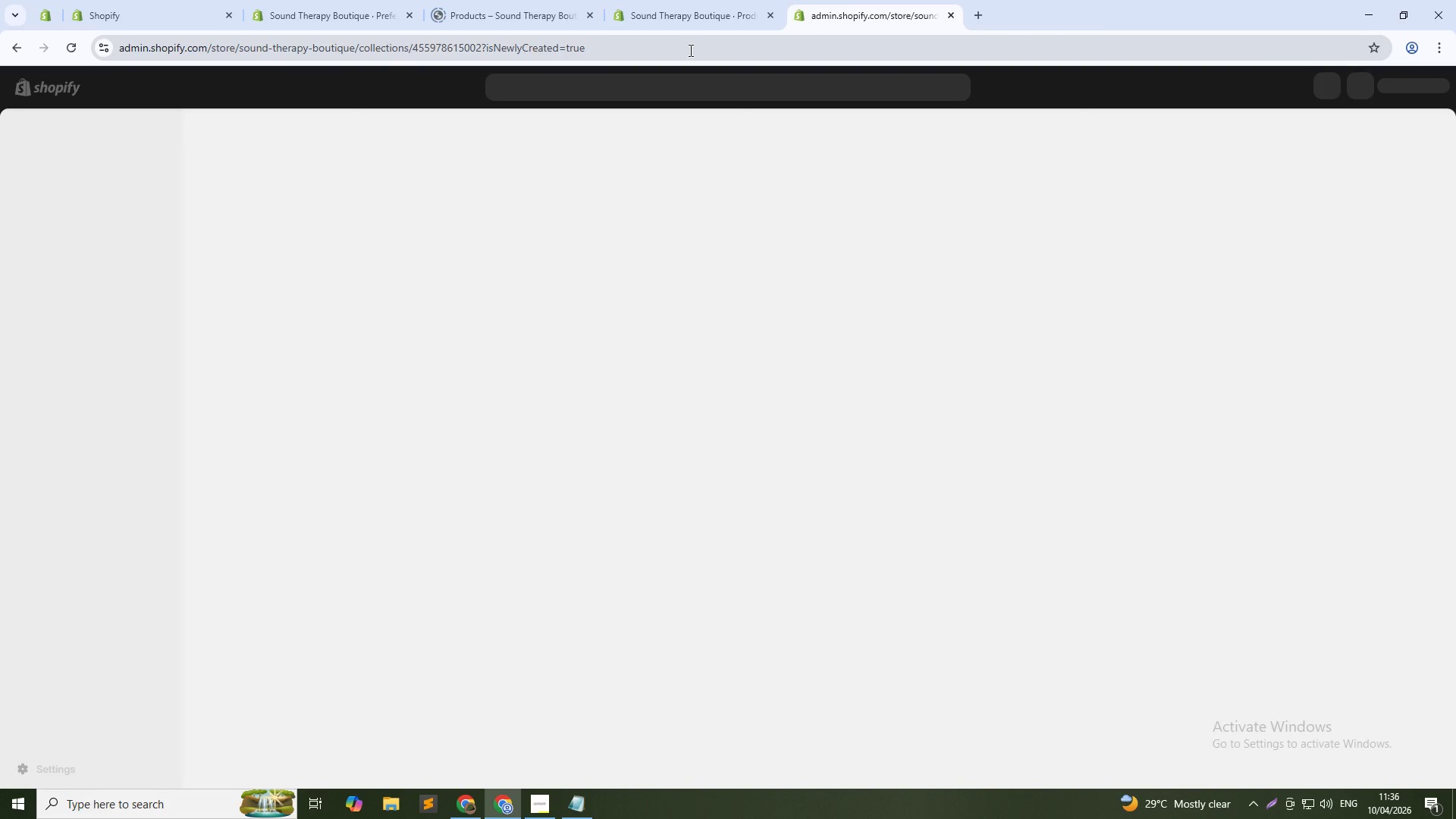 
left_click([456, 134])
 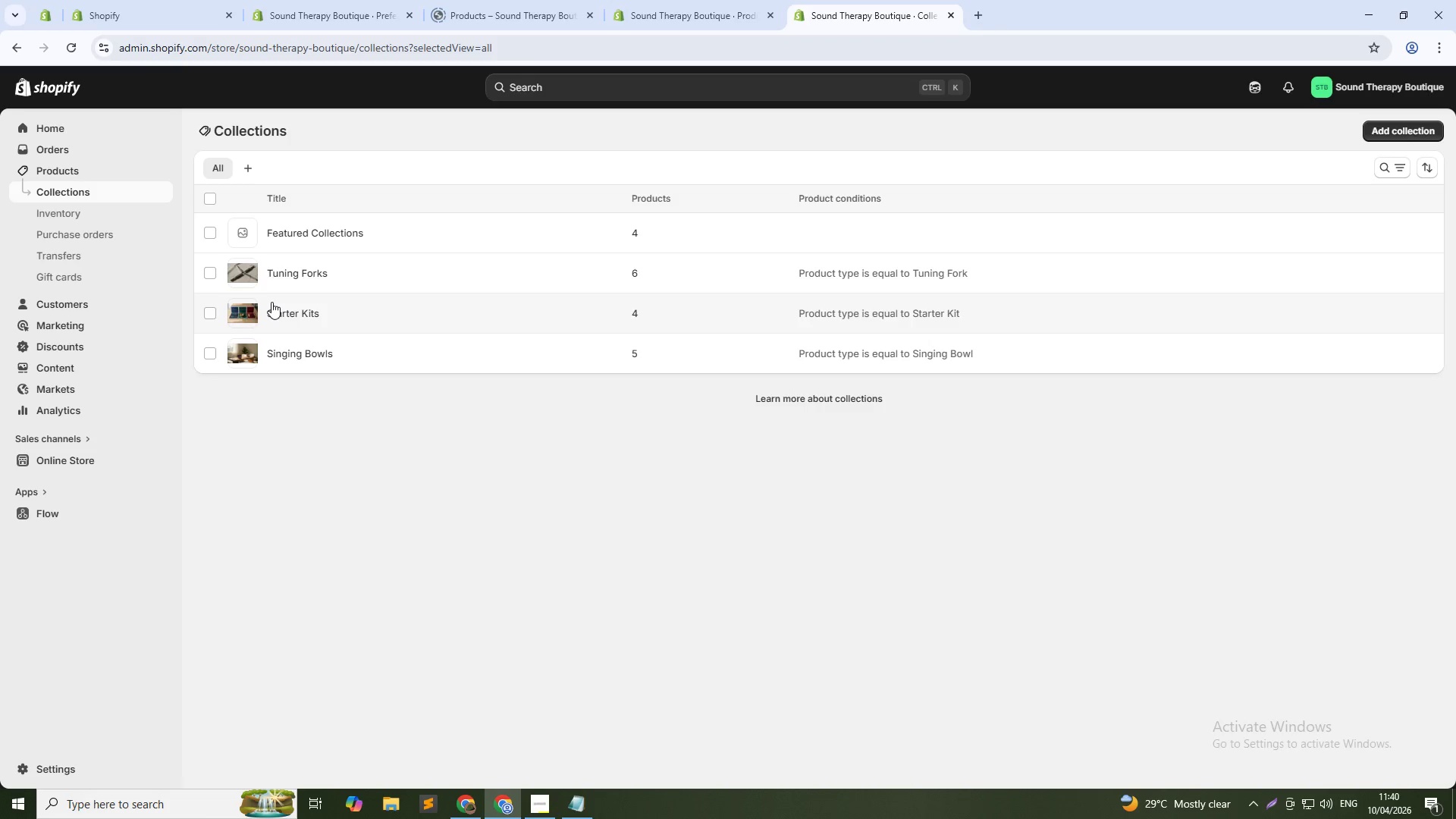 
wait(246.95)
 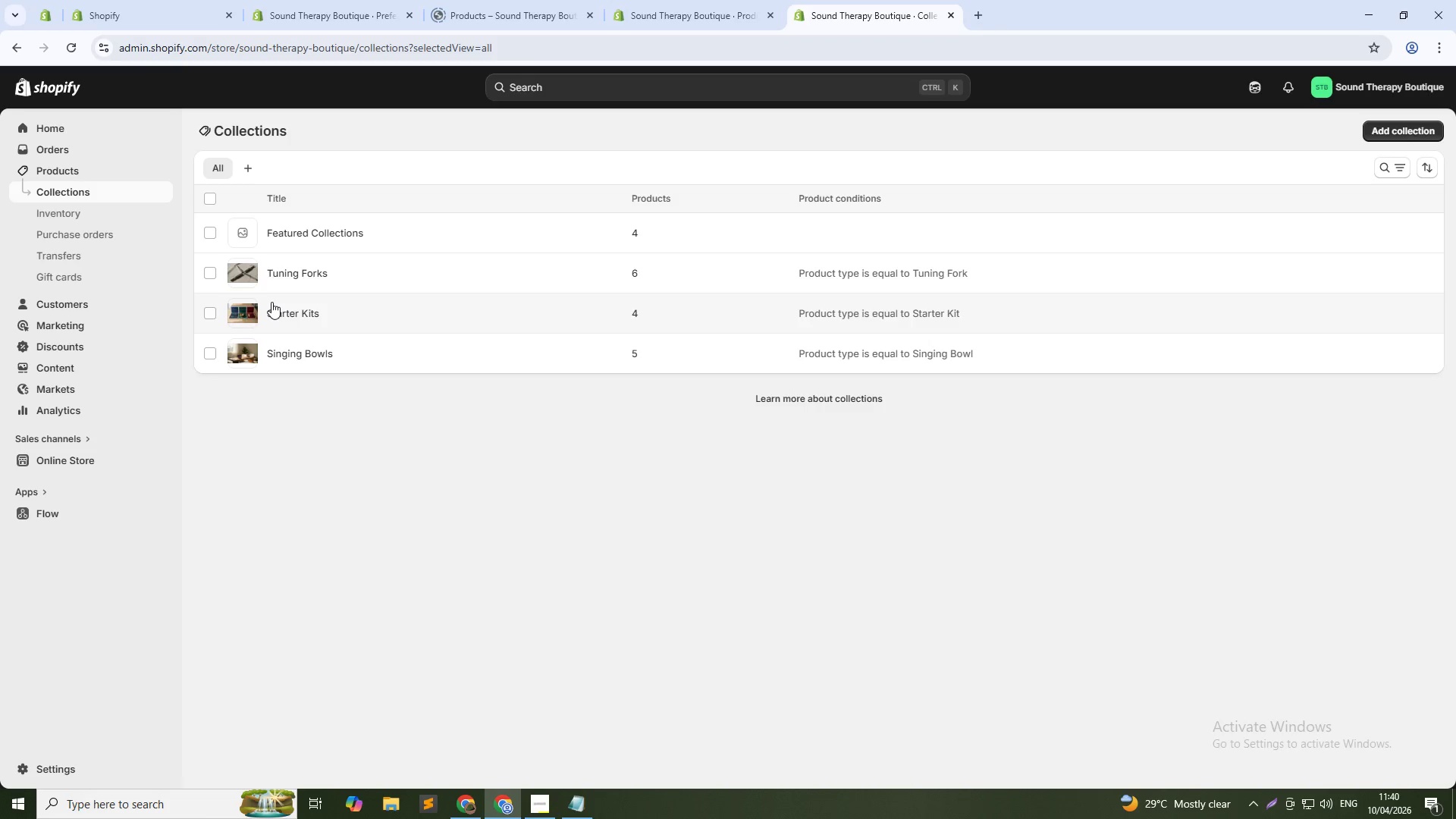 
key(Alt+AltLeft)
 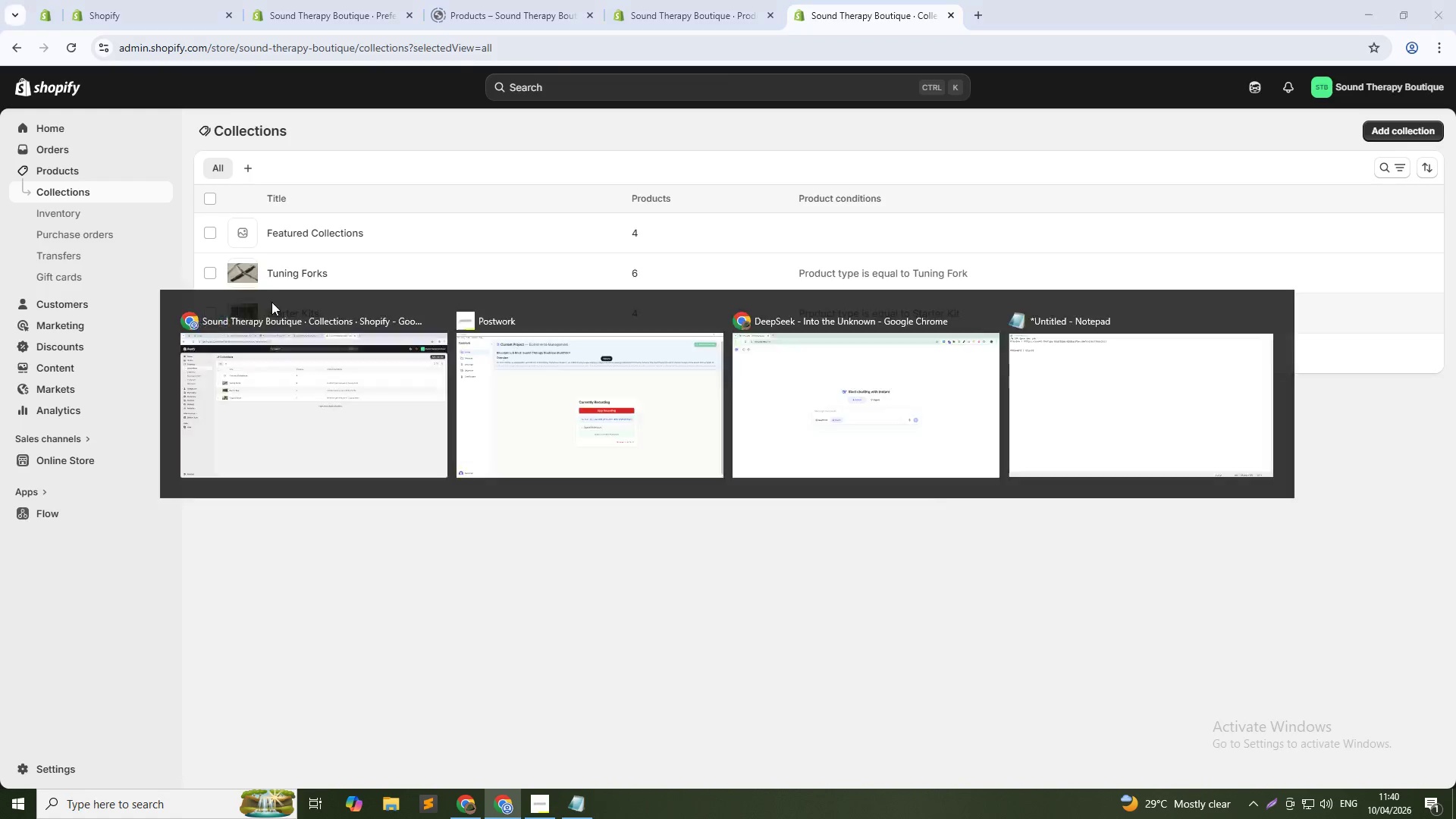 
key(Alt+Tab)